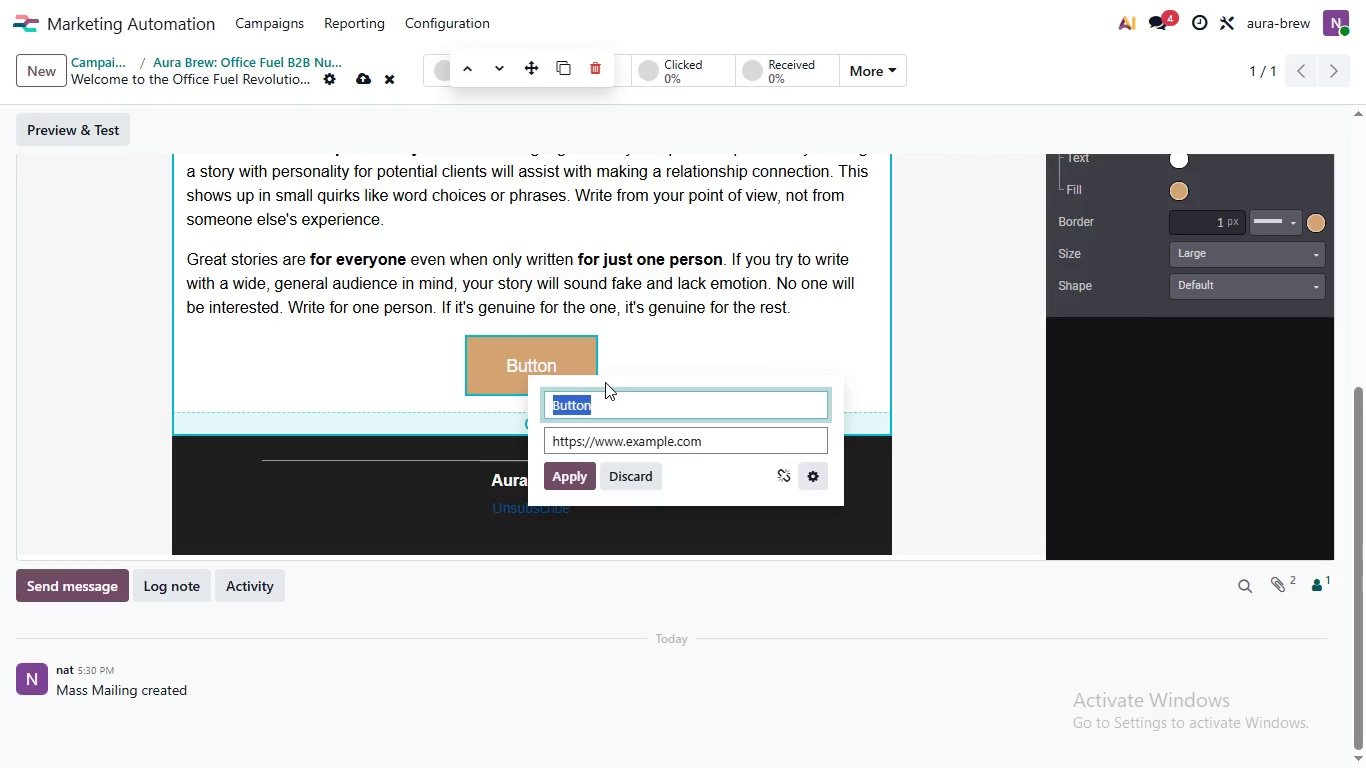 
left_click([627, 403])
 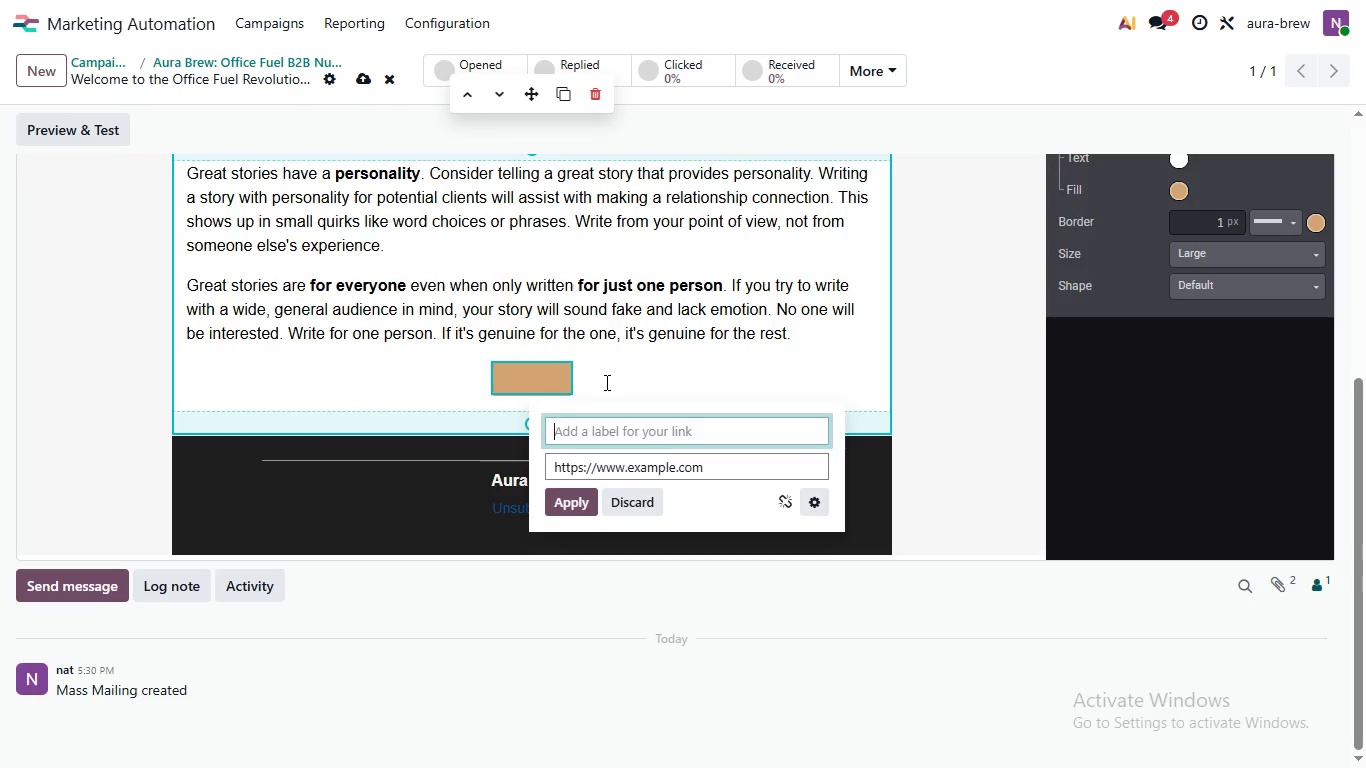 
key(Control+A)
 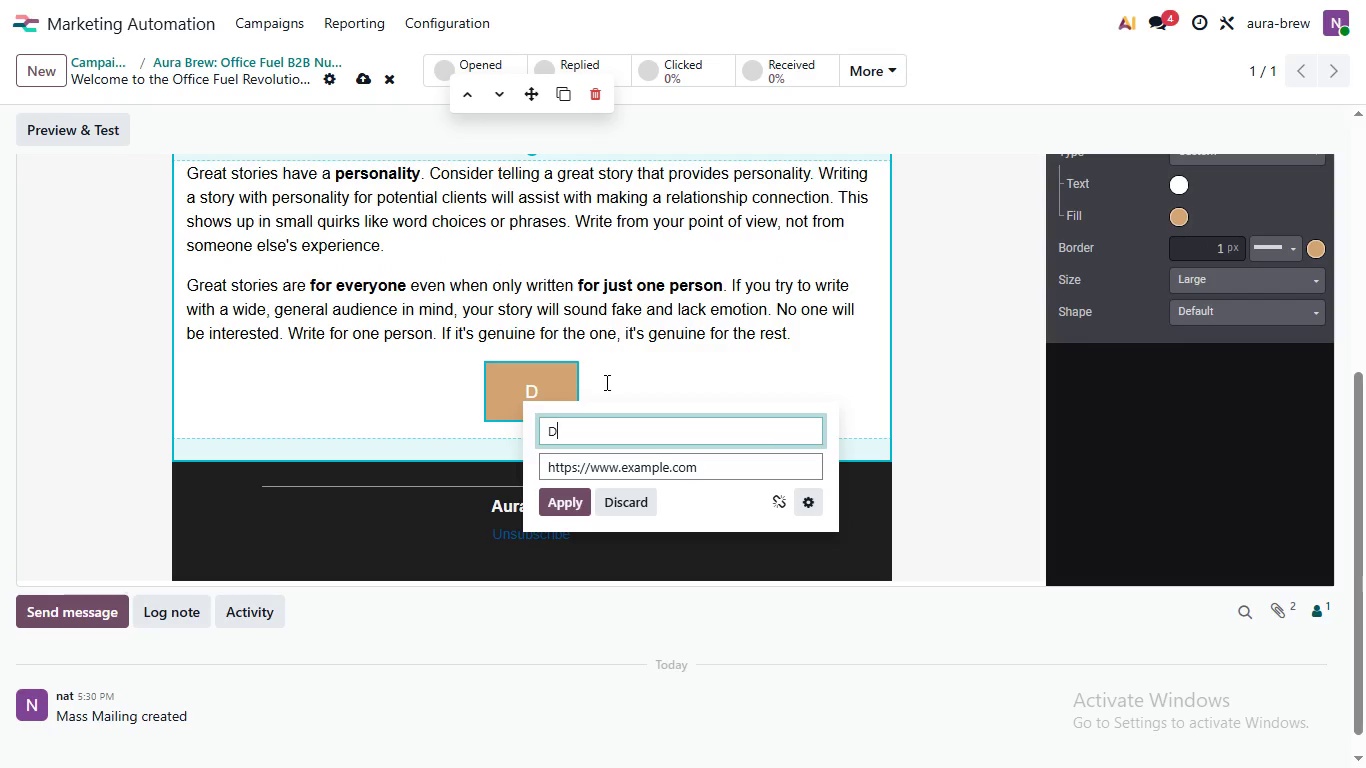 
key(Backspace)
type(DOWNLOAD GREW)
key(Backspace)
key(Backspace)
key(Backspace)
key(Backspace)
type(G)
key(Backspace)
type(BREW GUIDE)
key(Backspace)
key(Backspace)
key(Backspace)
type(DE)
 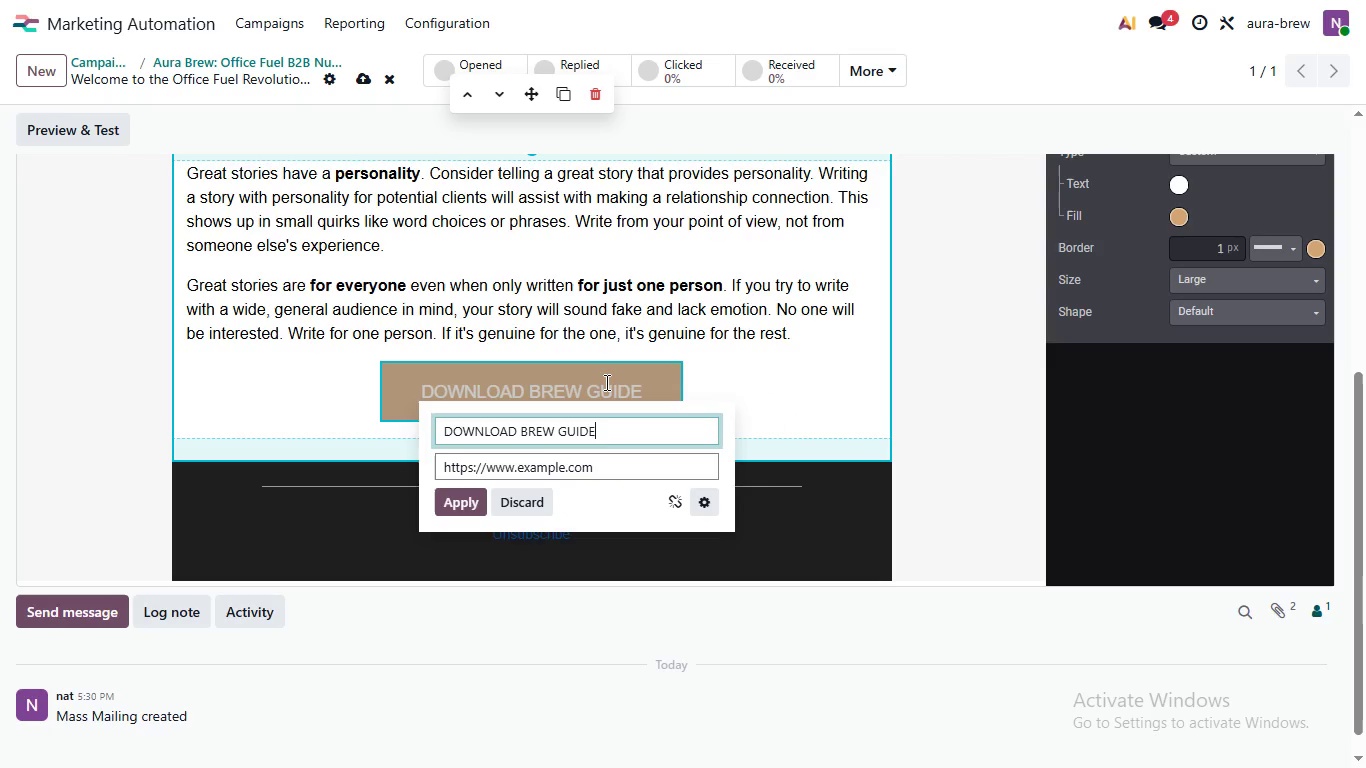 
wait(13.3)
 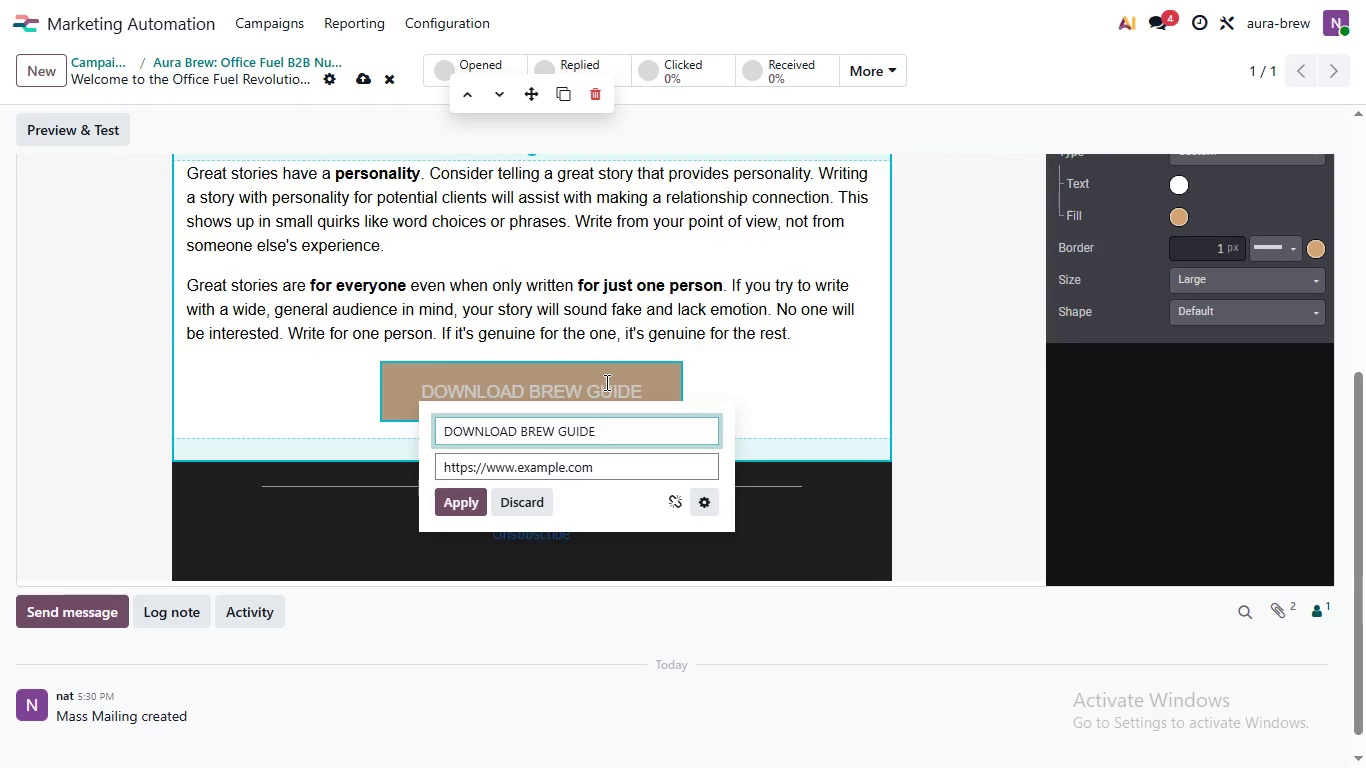 
double_click([485, 468])
 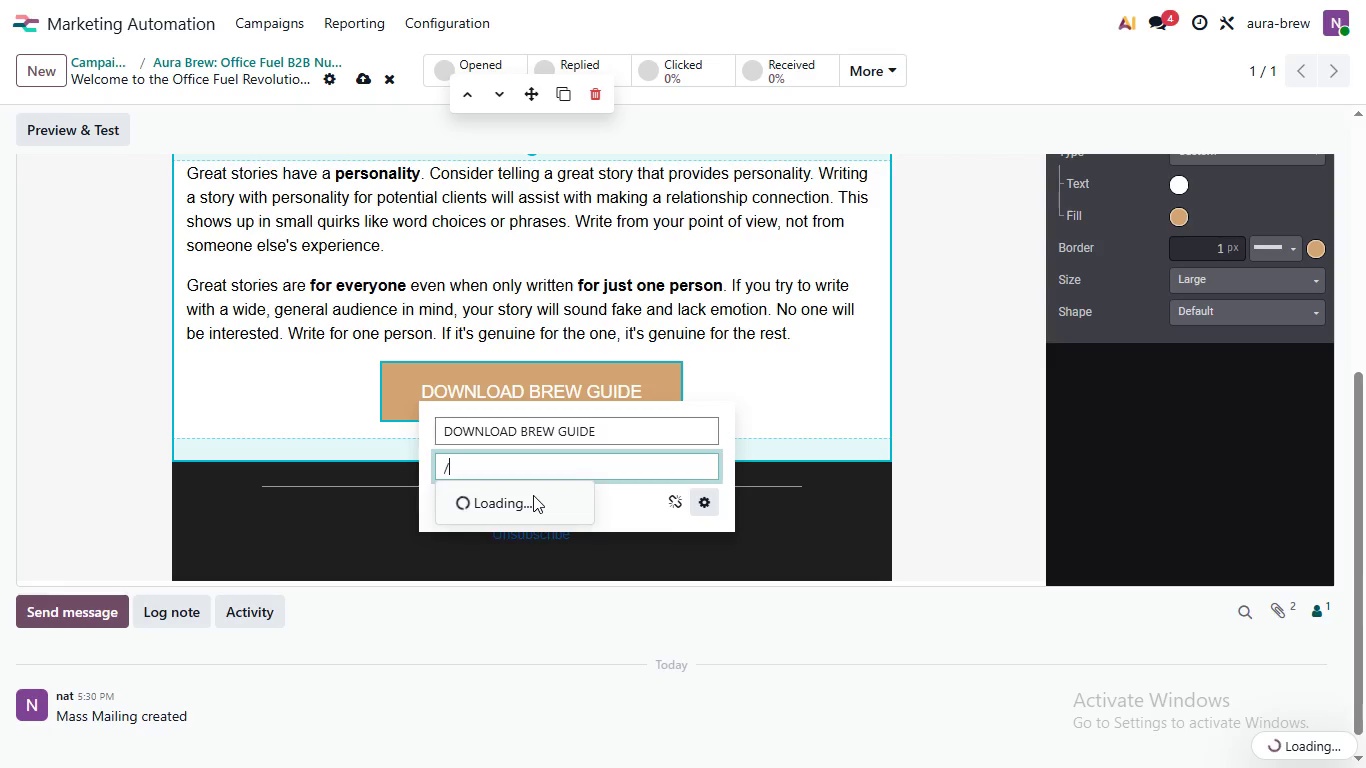 
key(Slash)
 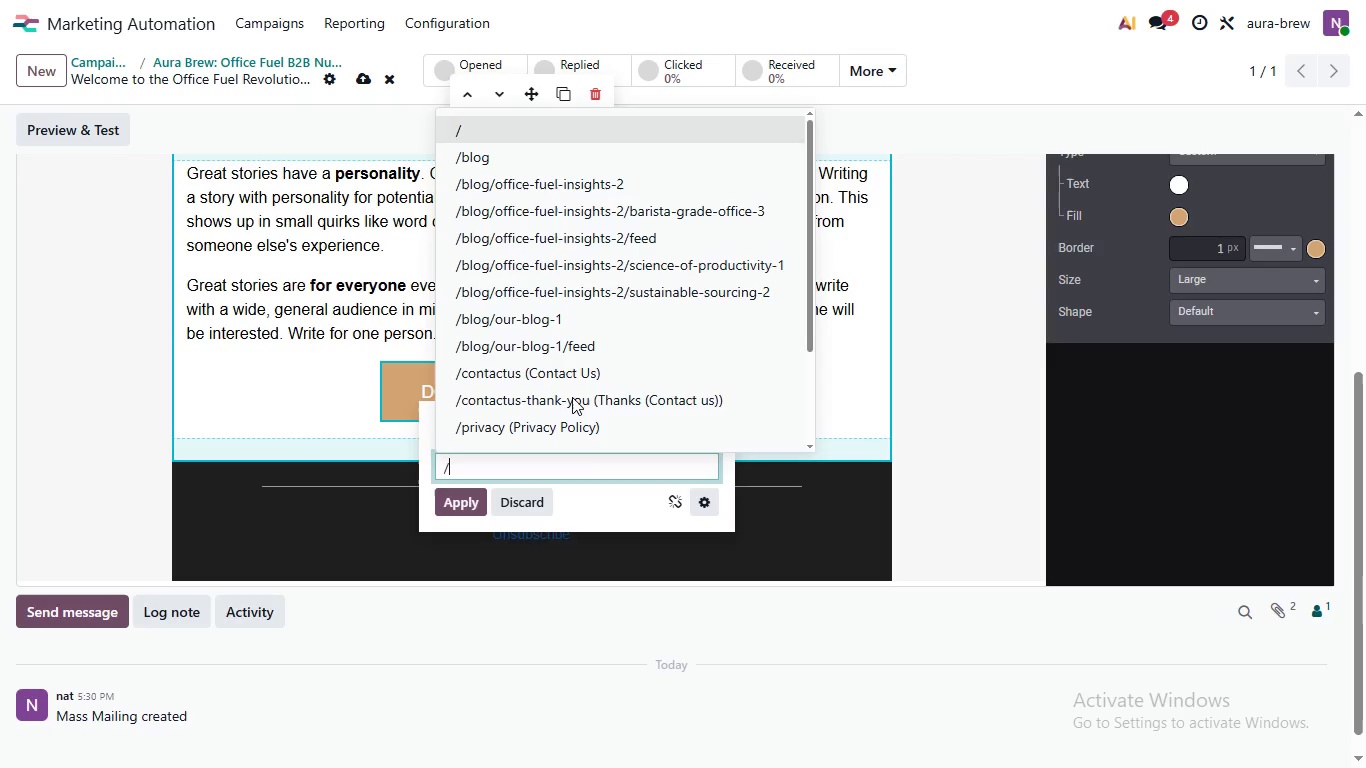 
scroll: coordinate [478, 427], scroll_direction: none, amount: 0.0
 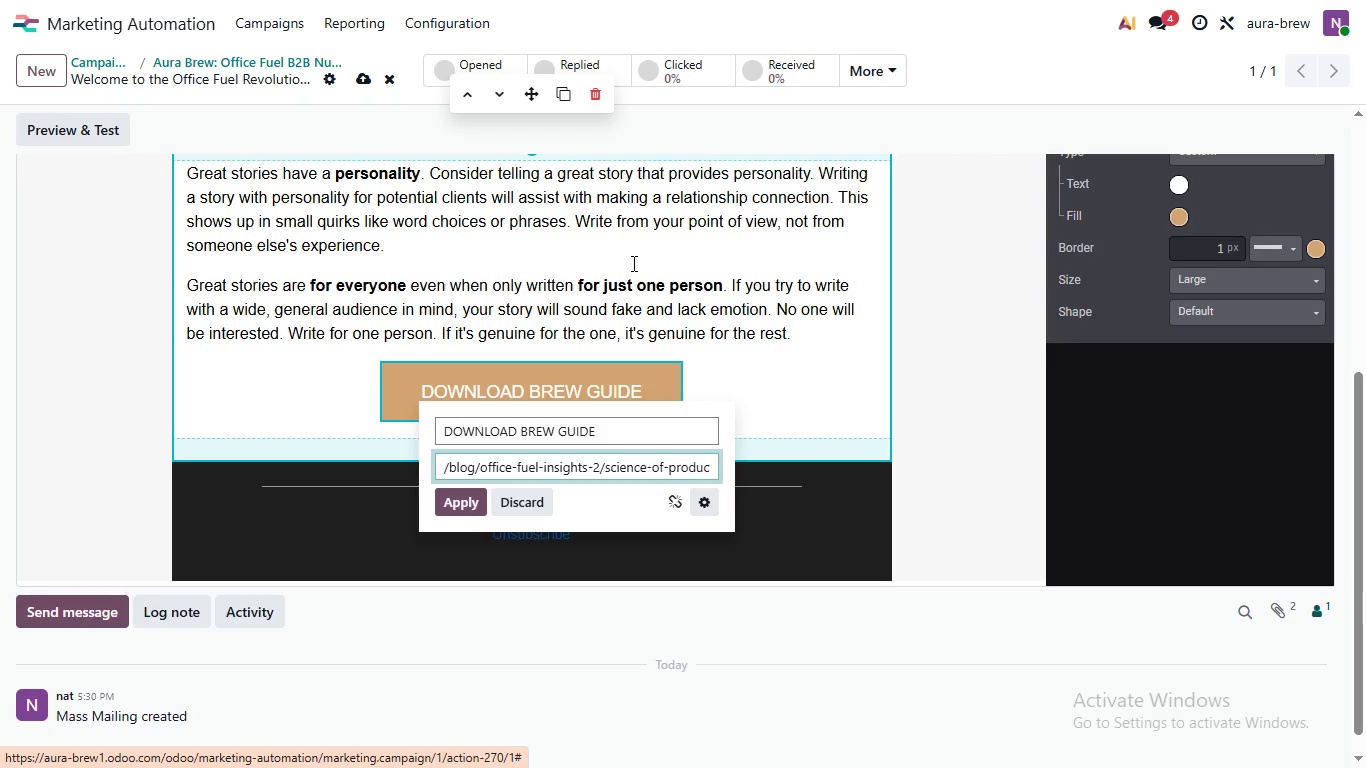 
wait(6.15)
 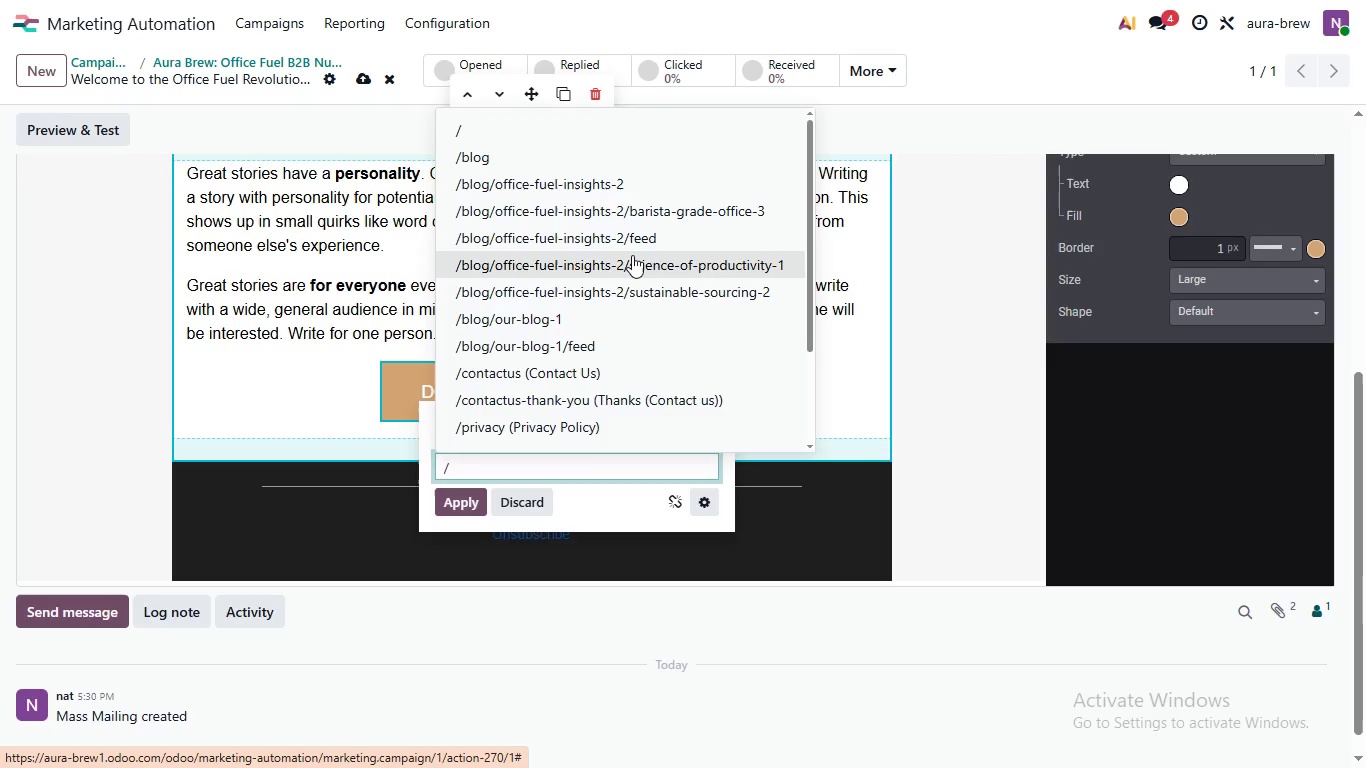 
left_click([634, 257])
 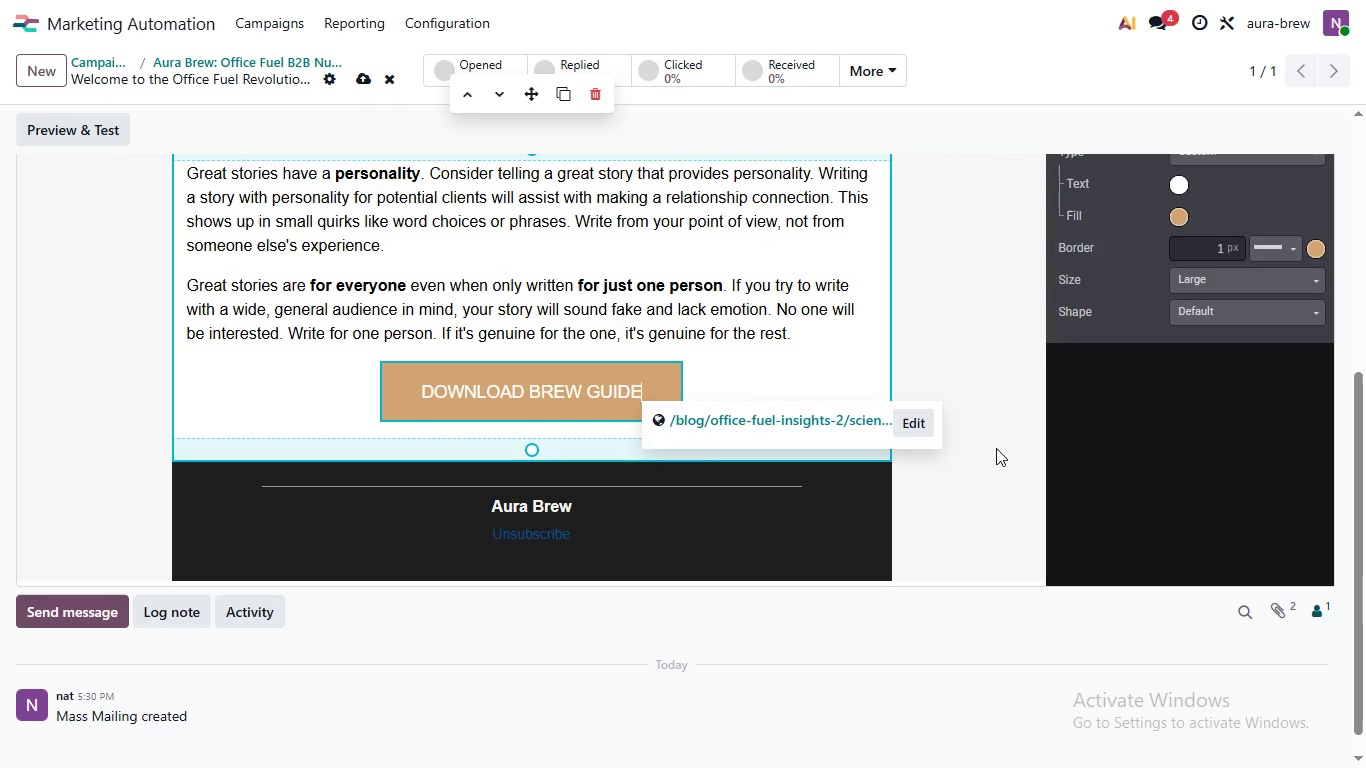 
left_click([448, 505])
 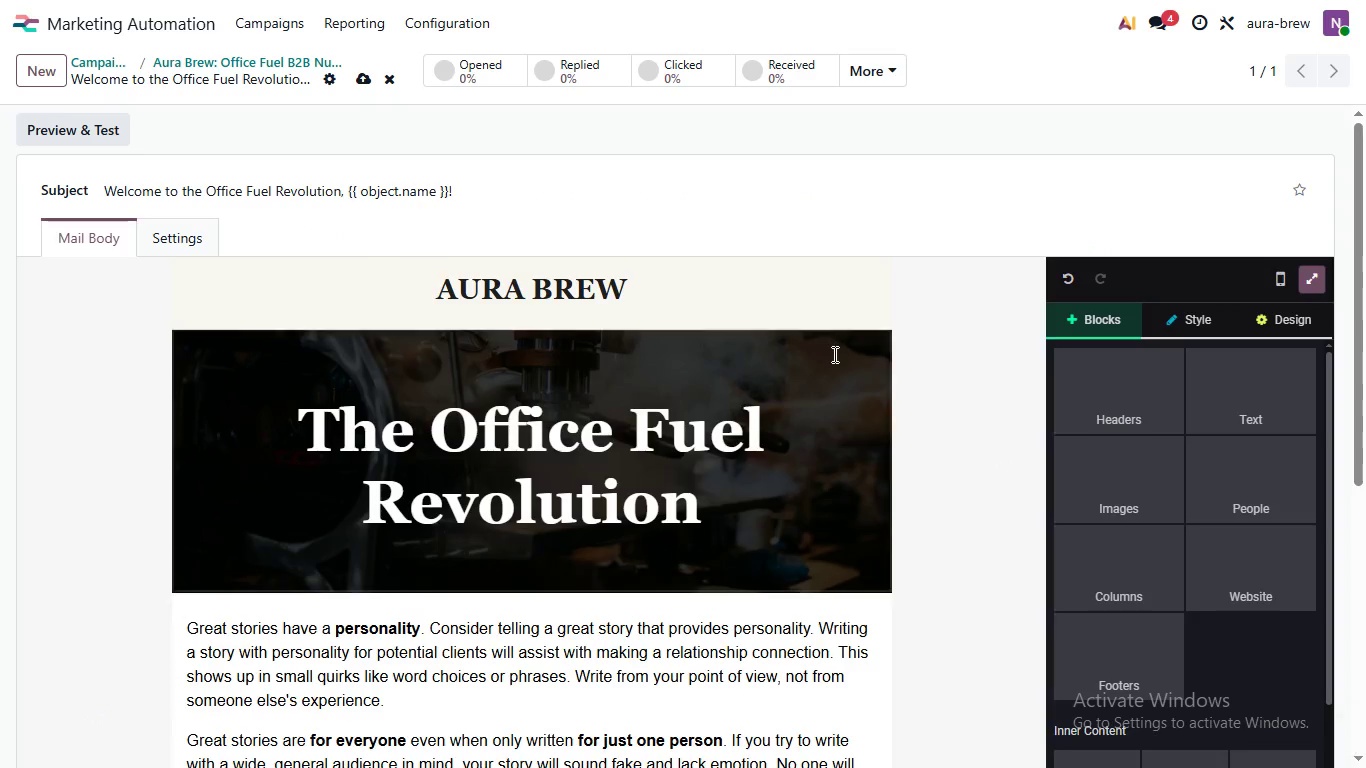 
left_click([997, 449])
 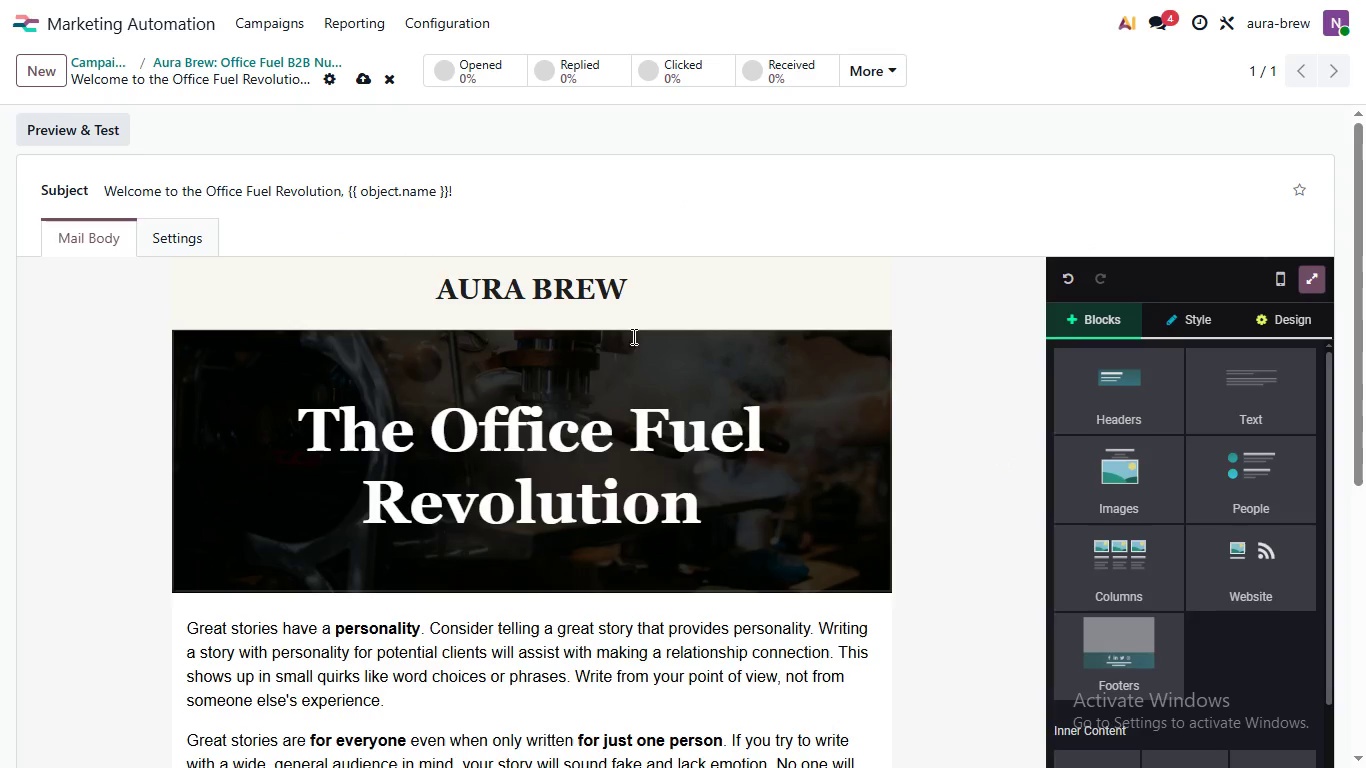 
scroll: coordinate [833, 350], scroll_direction: up, amount: 1.0
 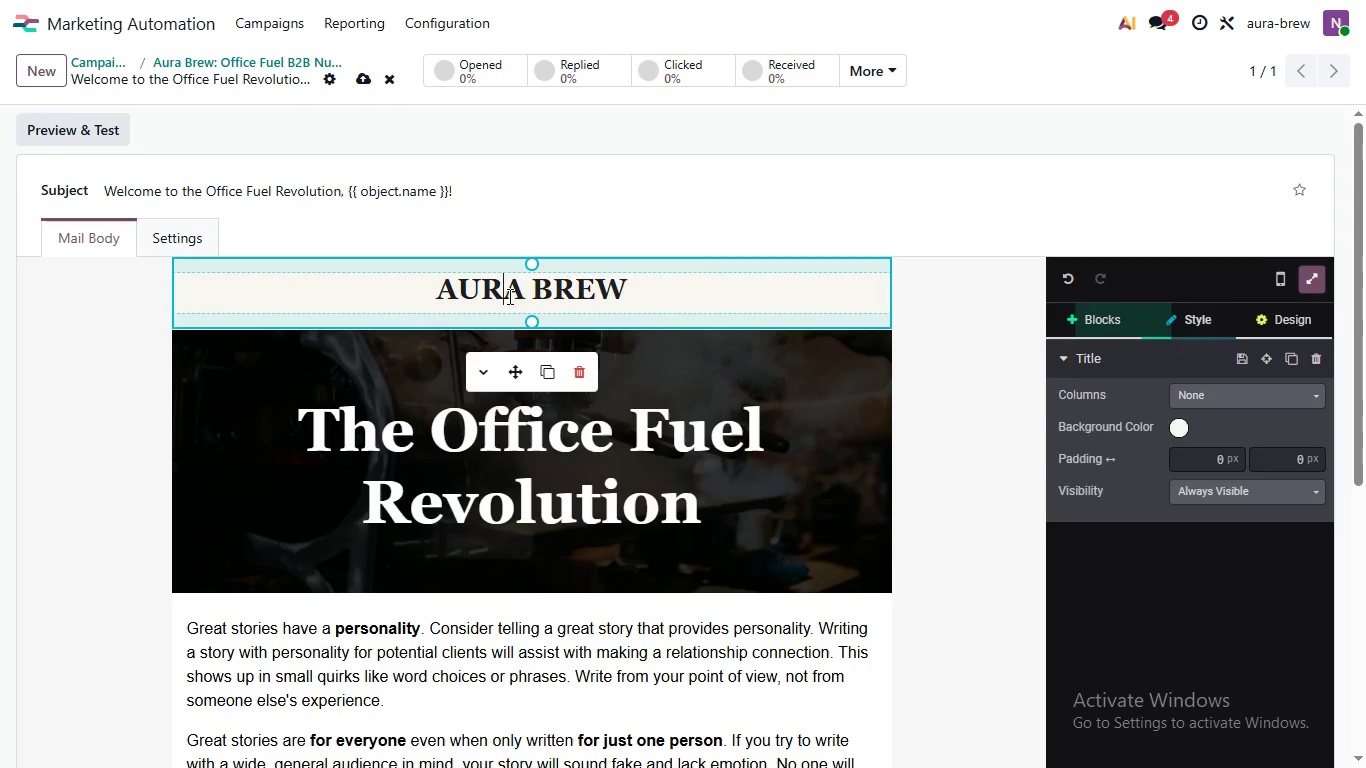 
left_click([508, 296])
 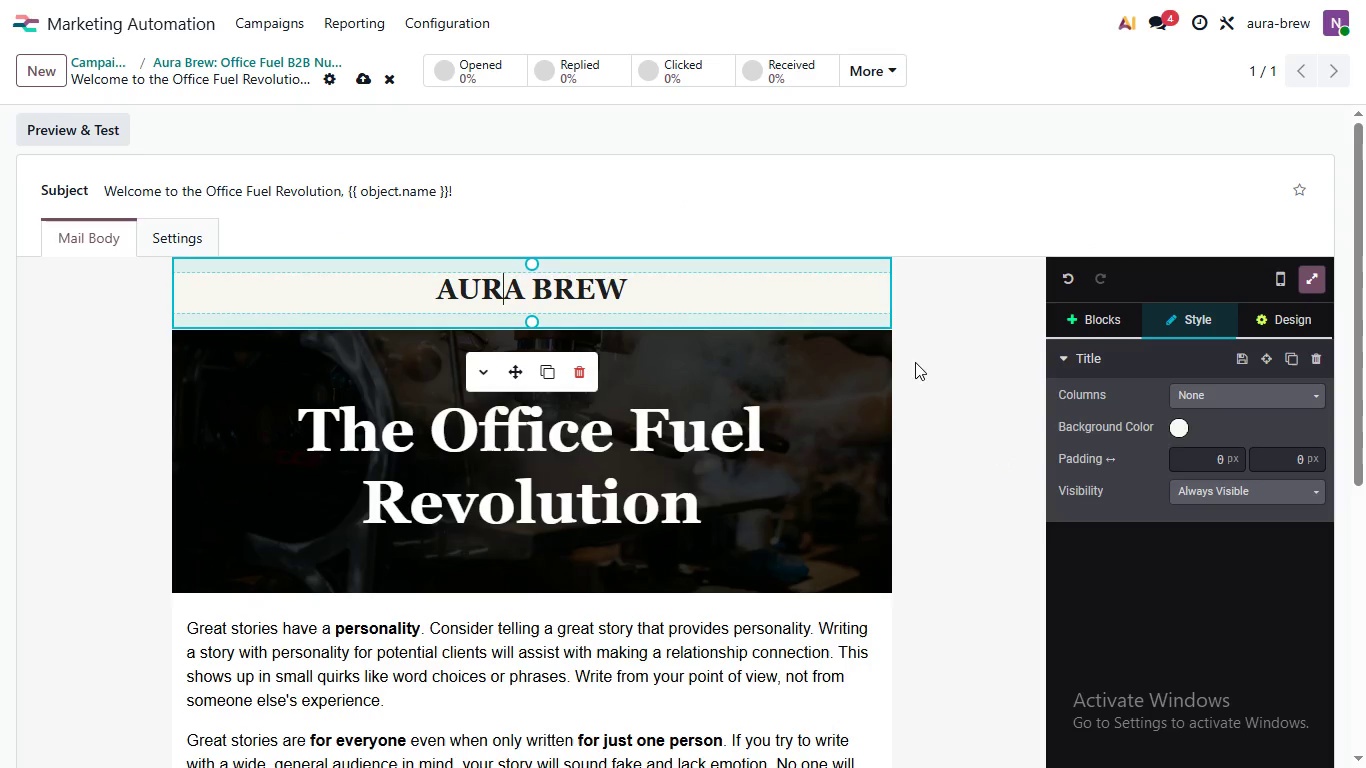 
left_click([508, 296])
 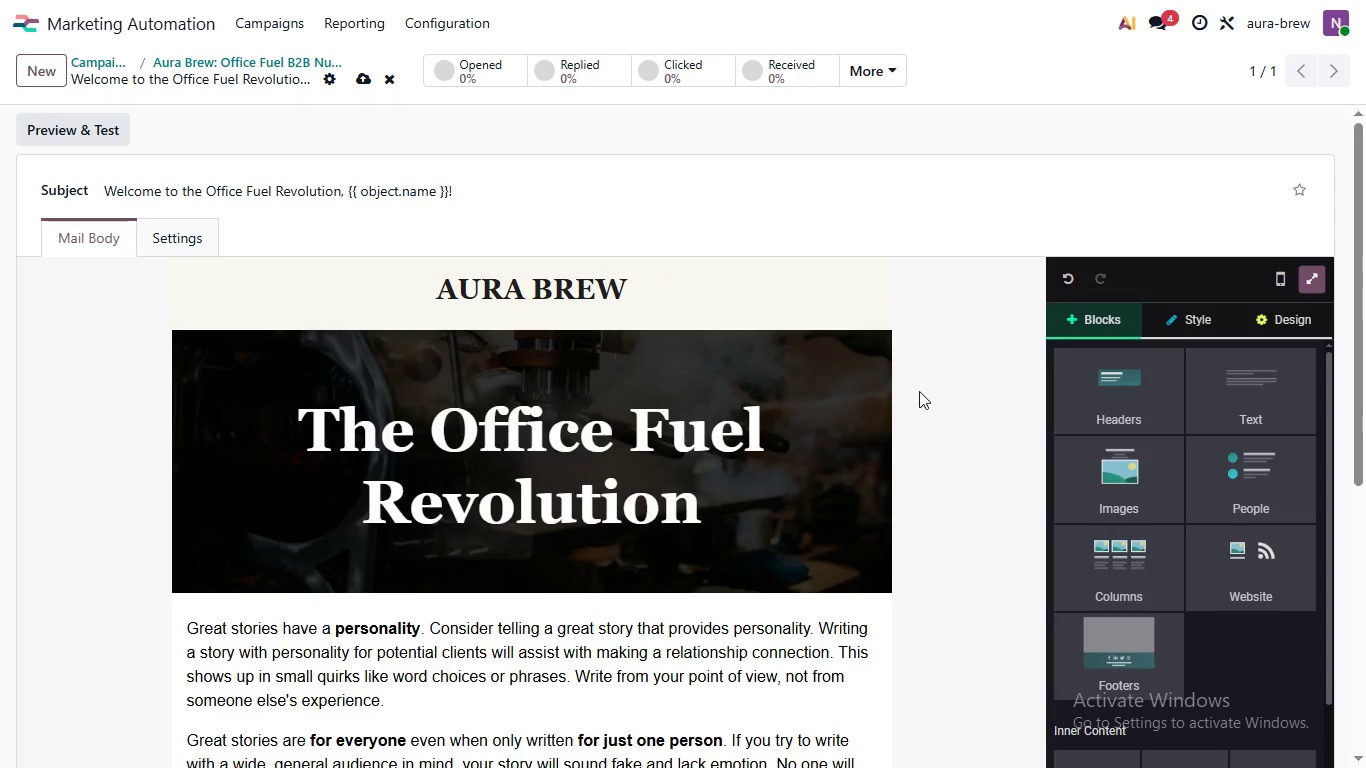 
left_click([508, 296])
 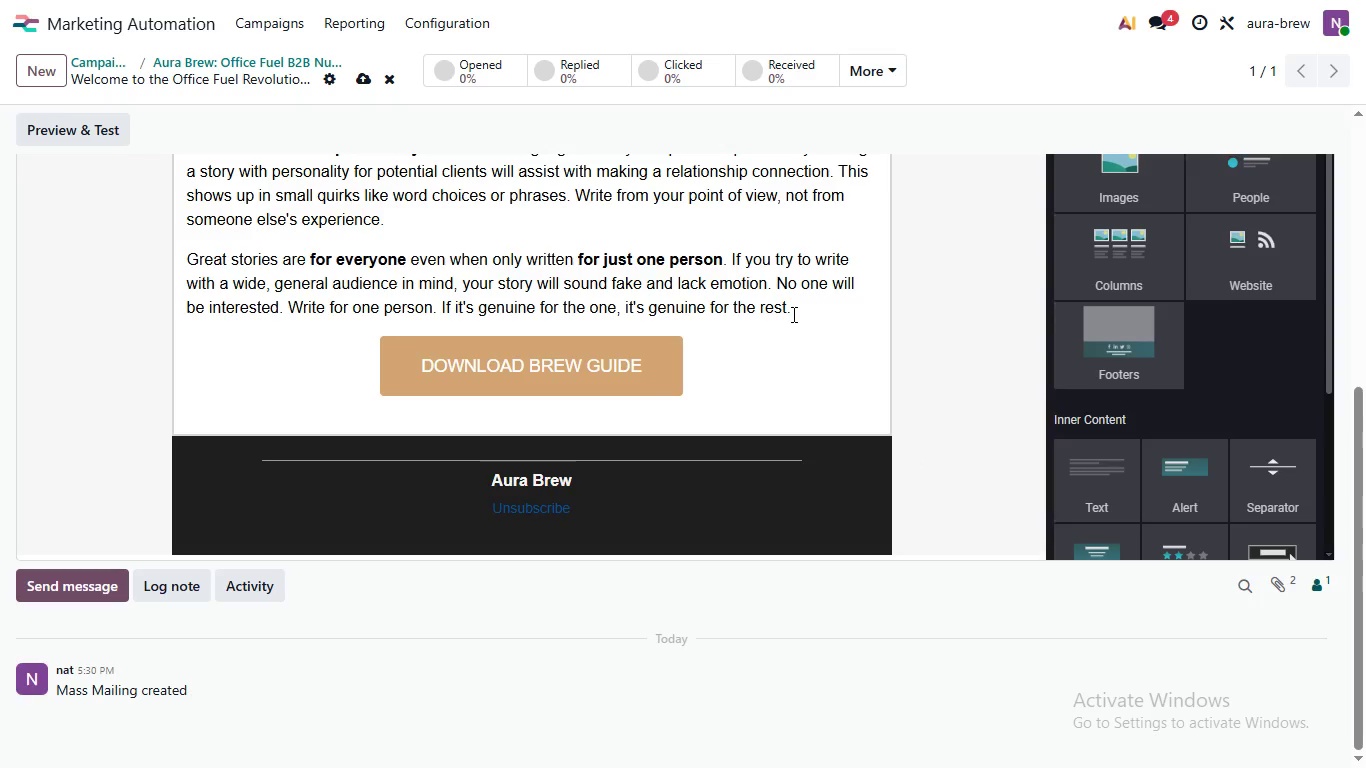 
scroll: coordinate [908, 452], scroll_direction: none, amount: 0.0
 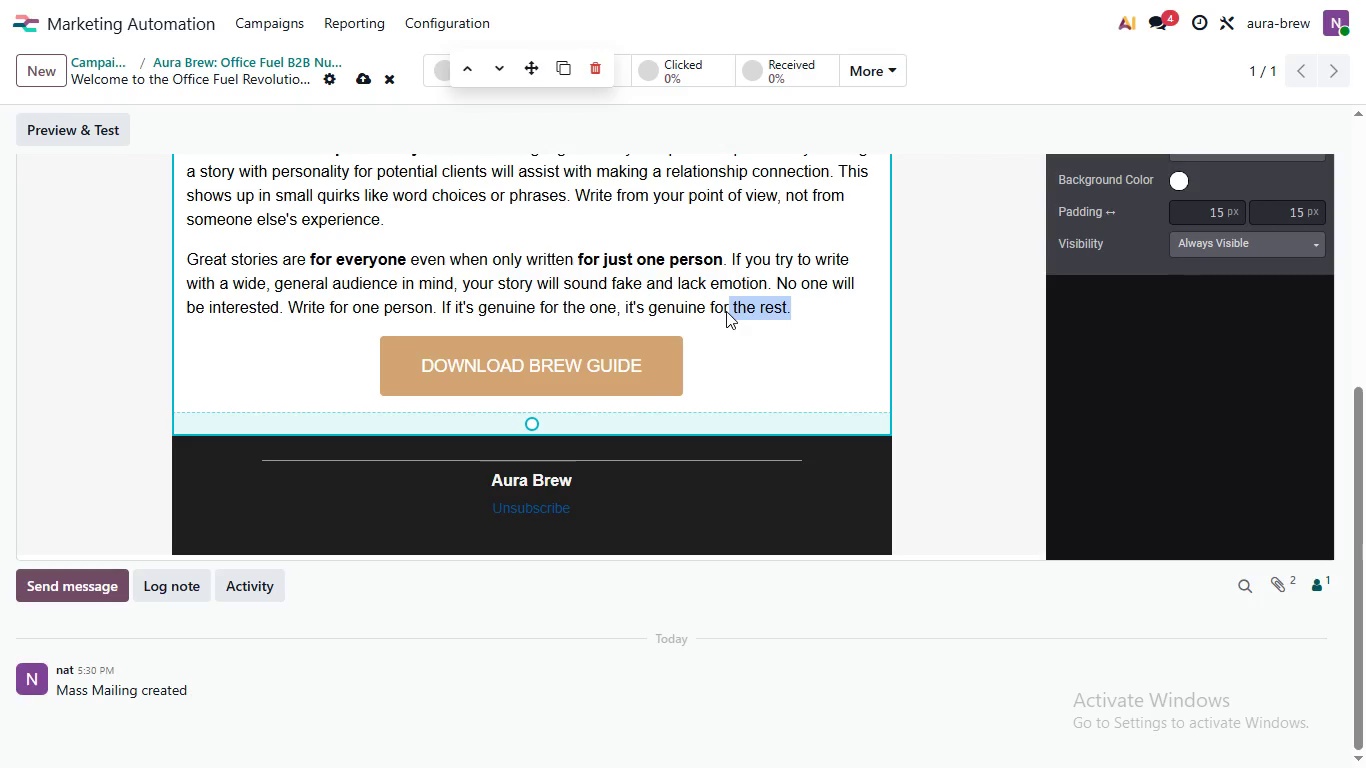 
left_click([797, 317])
 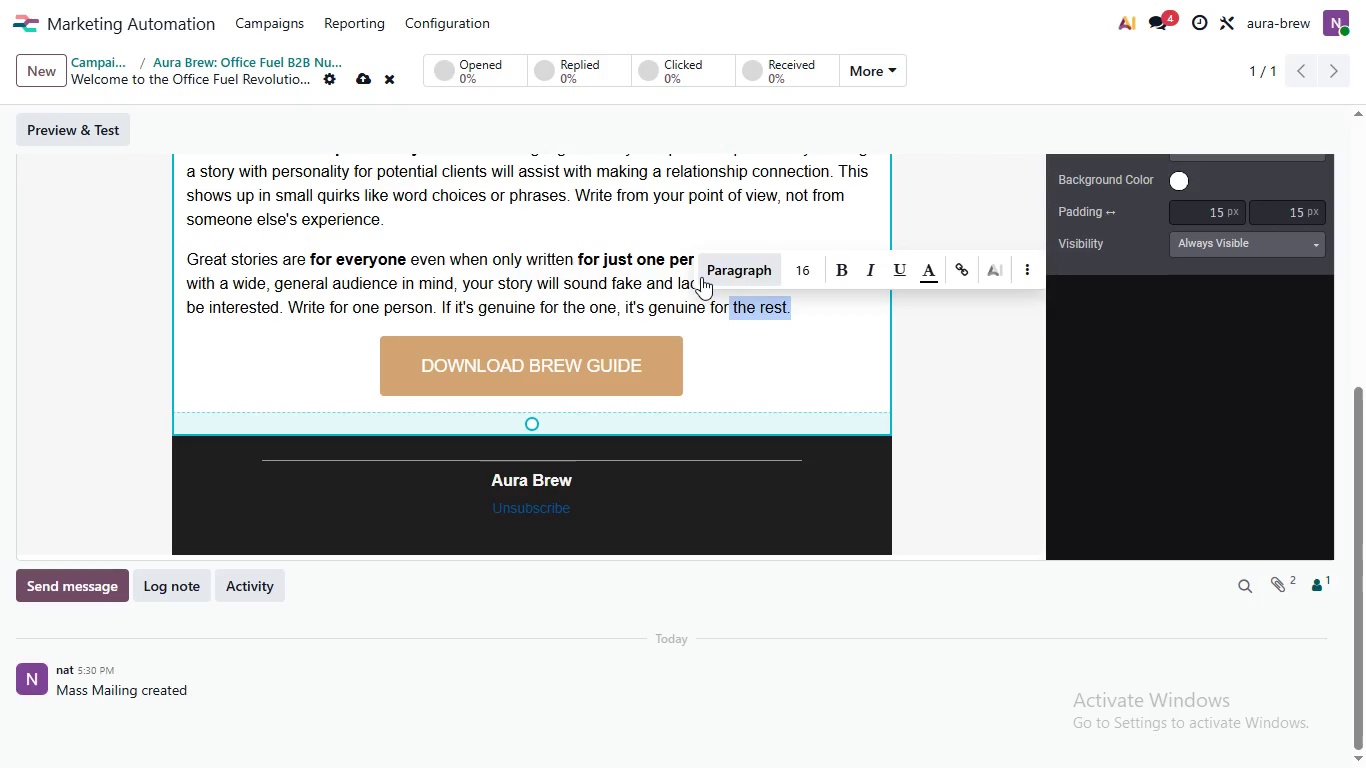 
left_click_drag(start_coordinate=[797, 317], to_coordinate=[726, 311])
 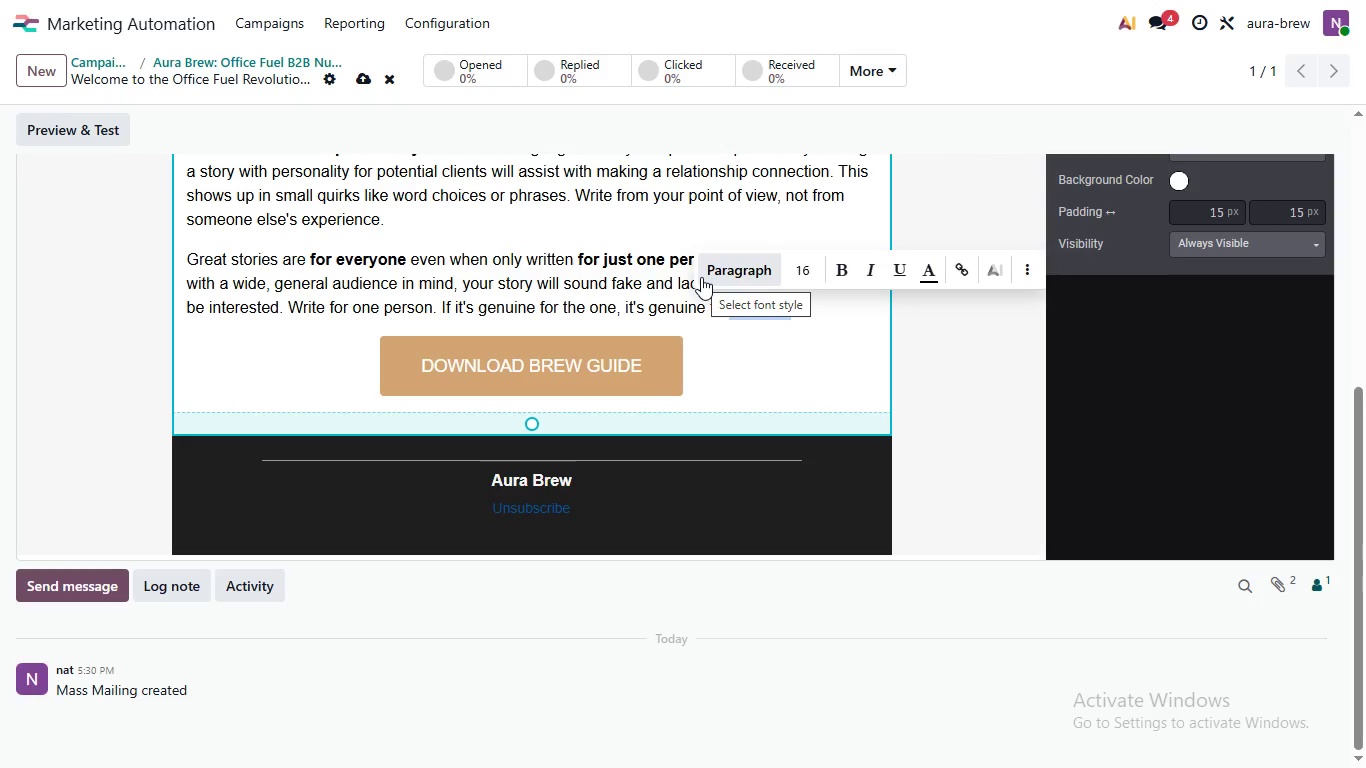 
wait(28.72)
 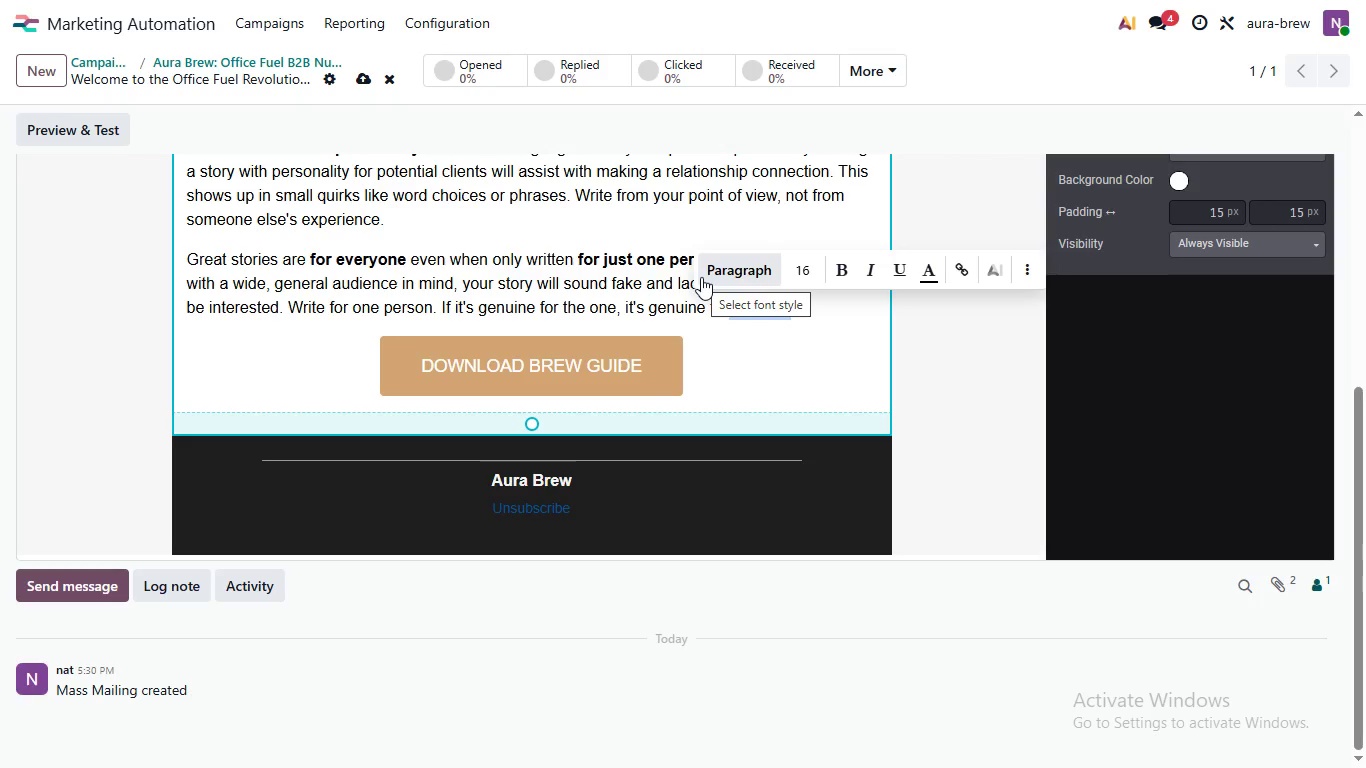 
left_click([611, 318])
 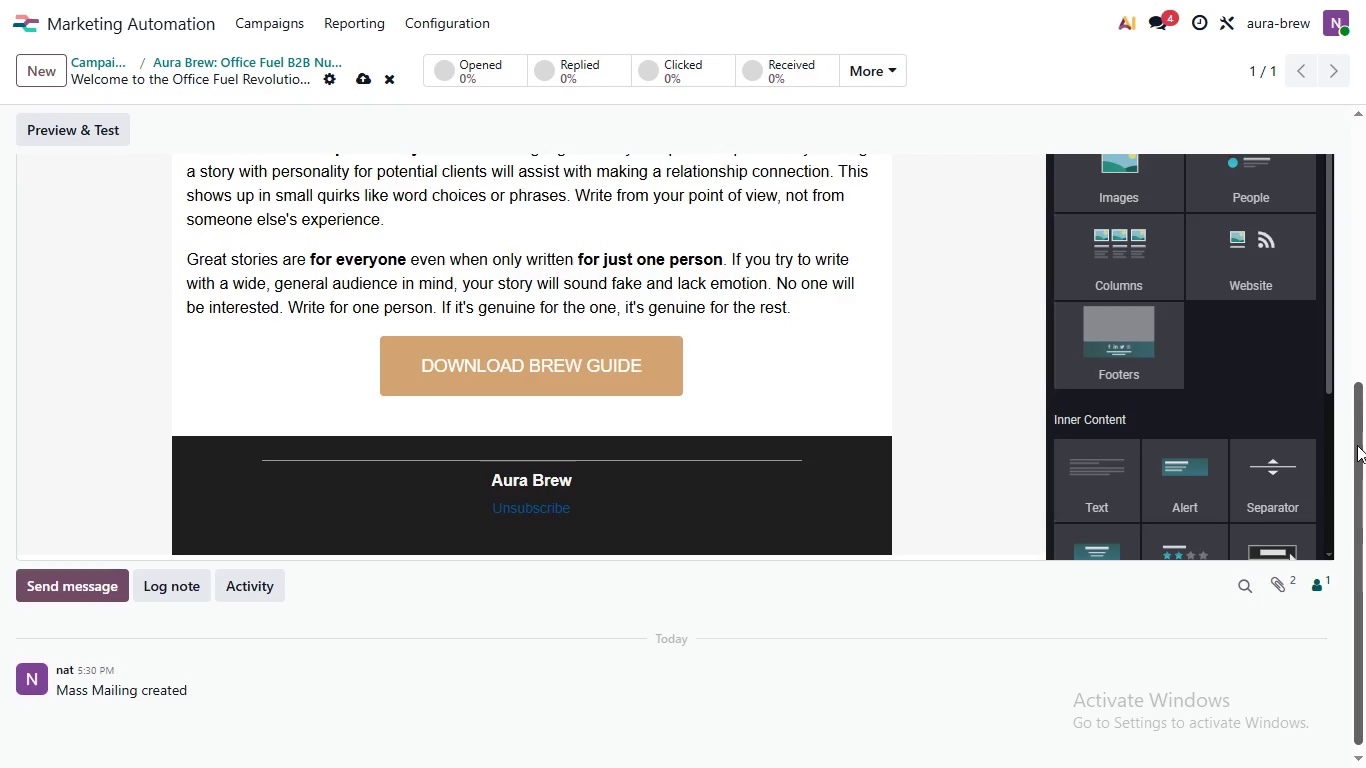 
left_click_drag(start_coordinate=[985, 388], to_coordinate=[990, 389])
 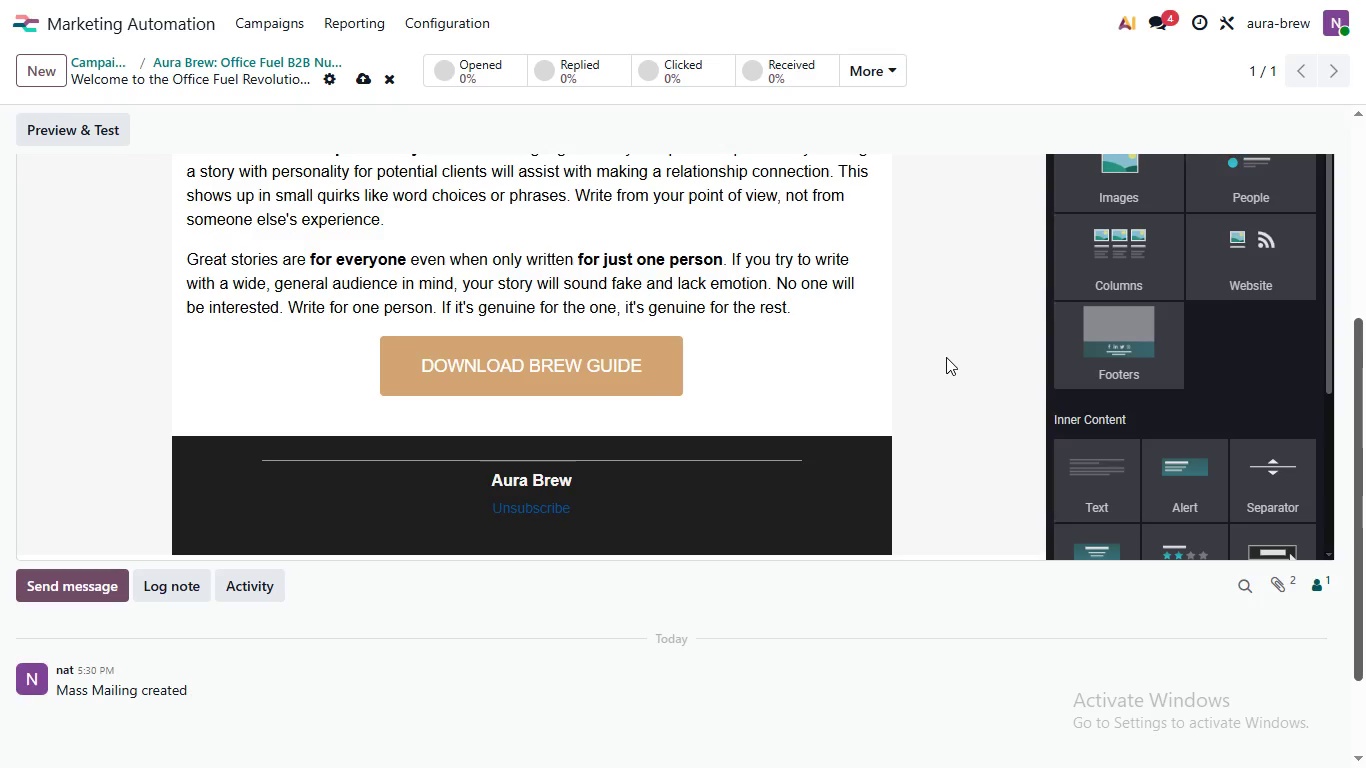 
left_click_drag(start_coordinate=[1356, 458], to_coordinate=[1349, 389])
 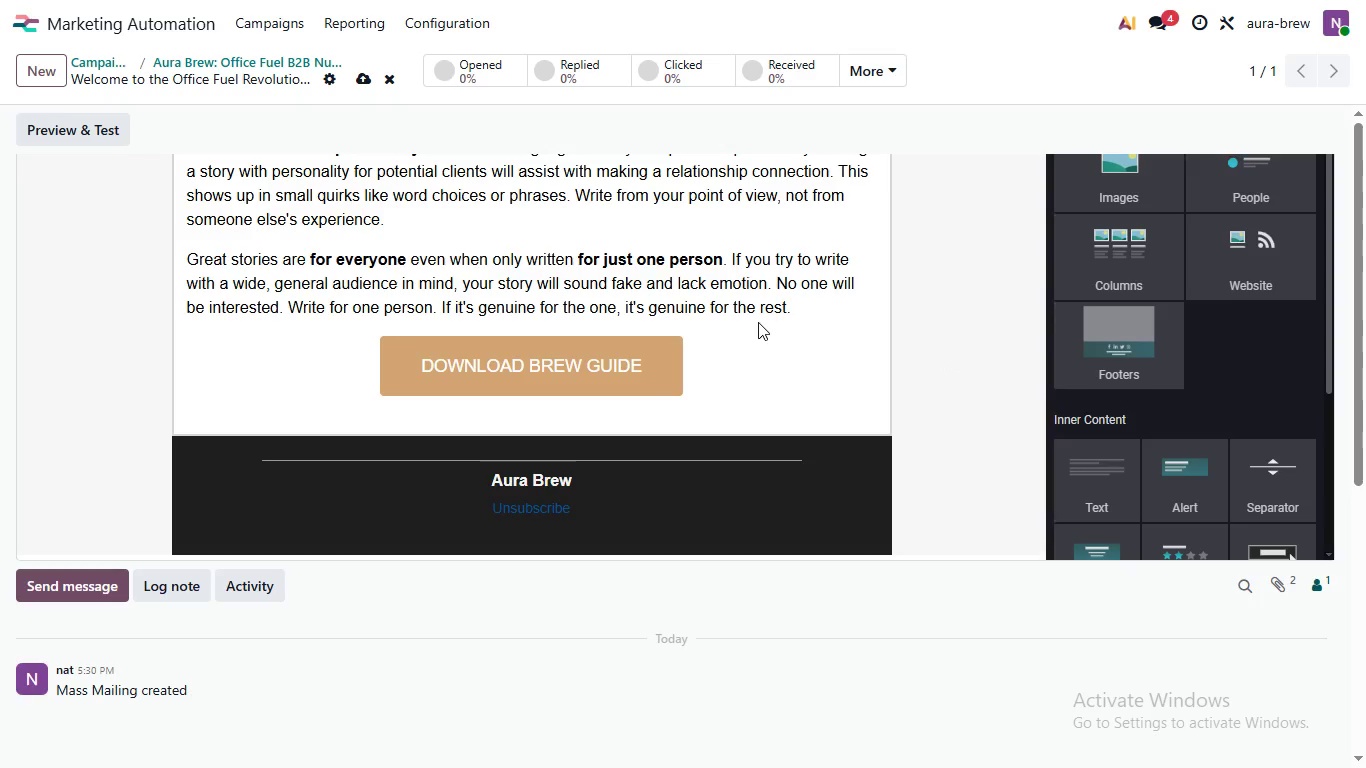 
scroll: coordinate [946, 357], scroll_direction: none, amount: 0.0
 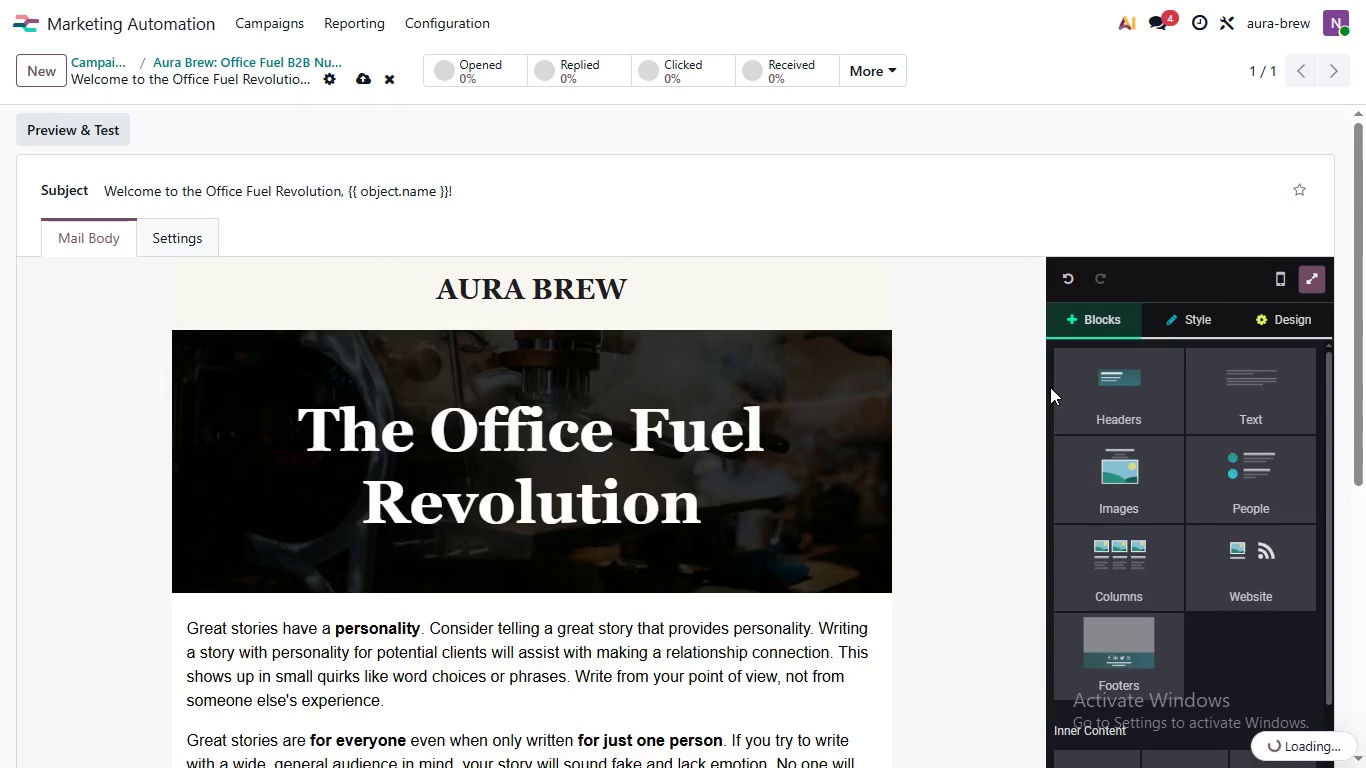 
left_click([978, 370])
 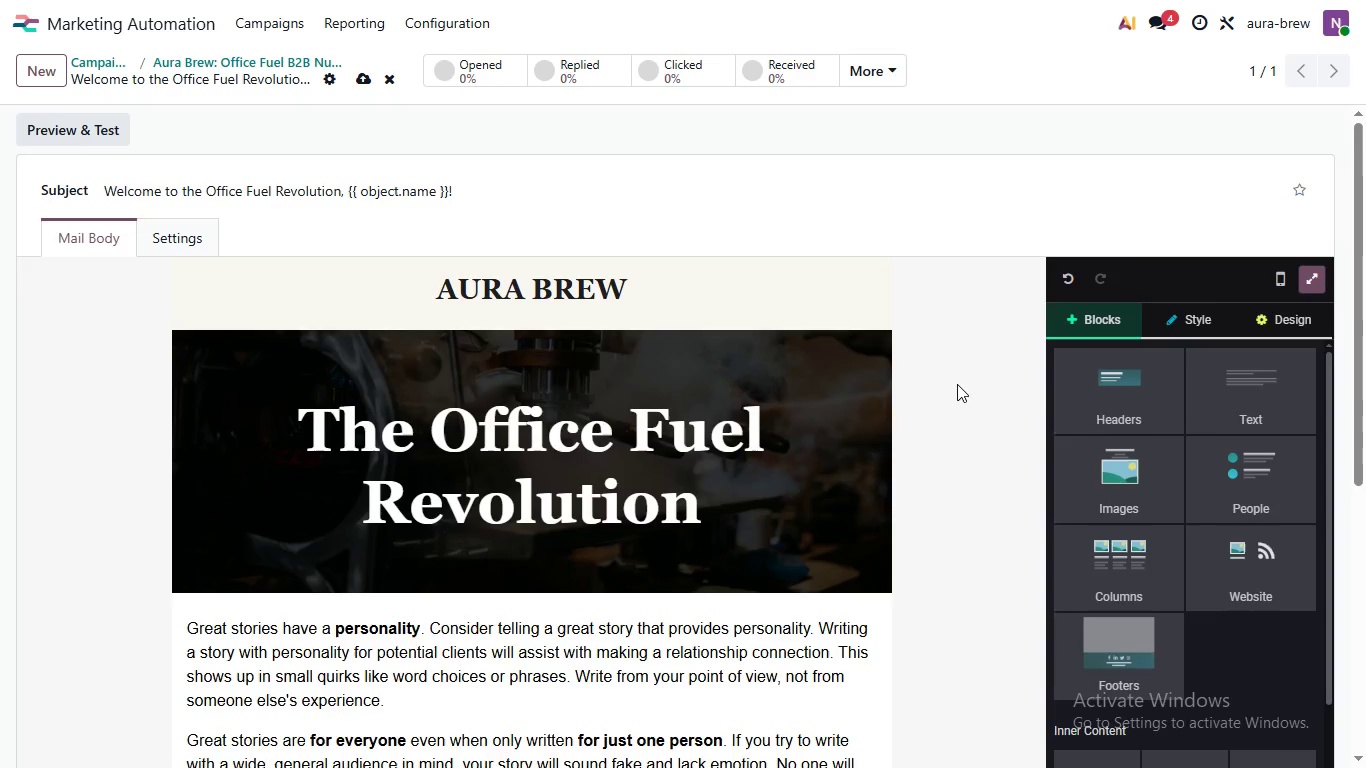 
left_click([965, 389])
 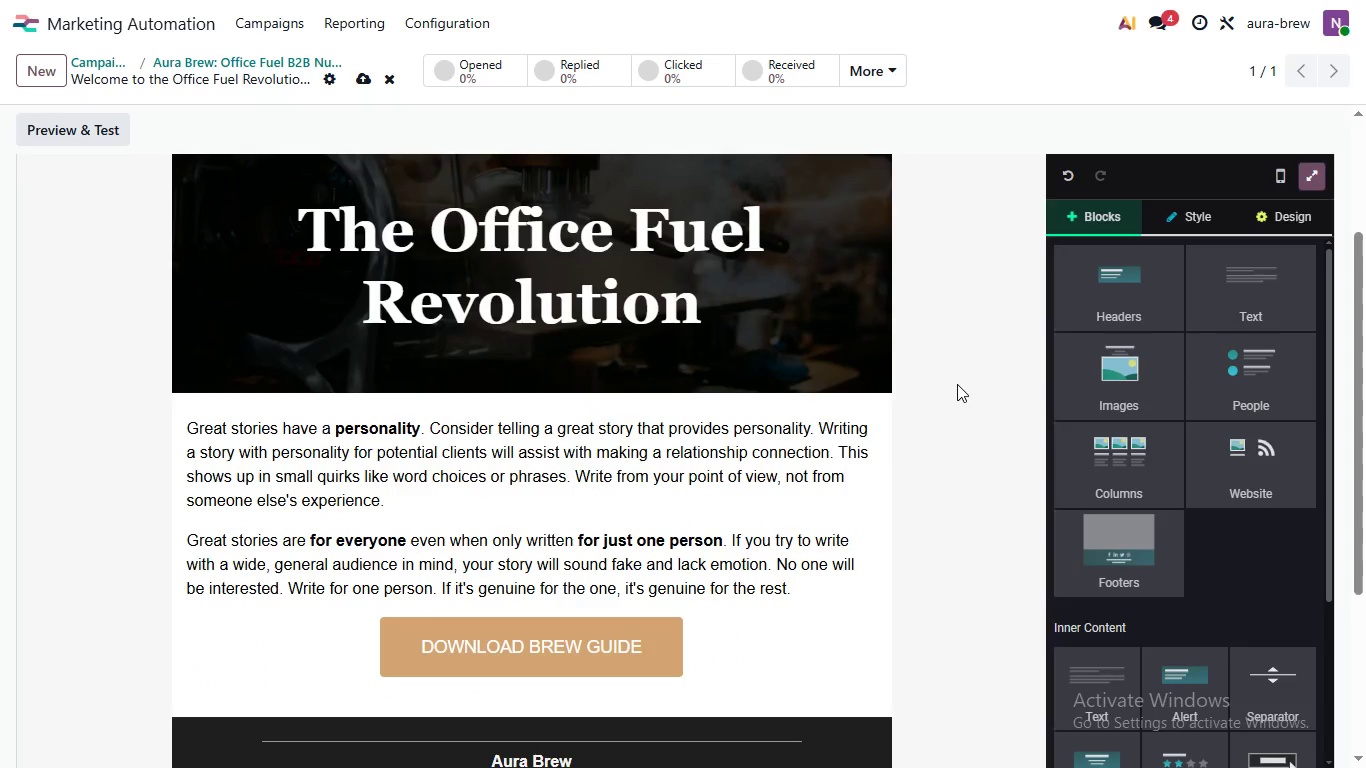 
key(ArrowDown)
 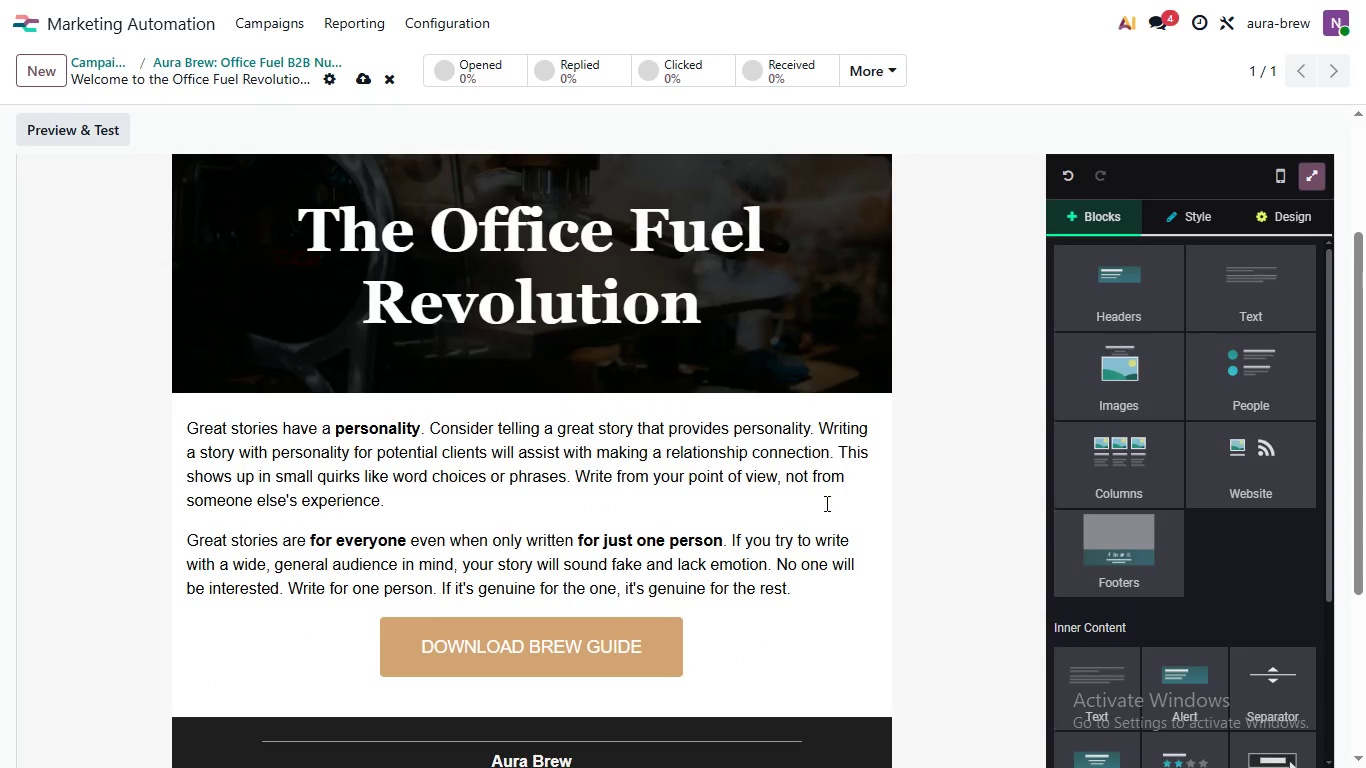 
key(ArrowDown)
 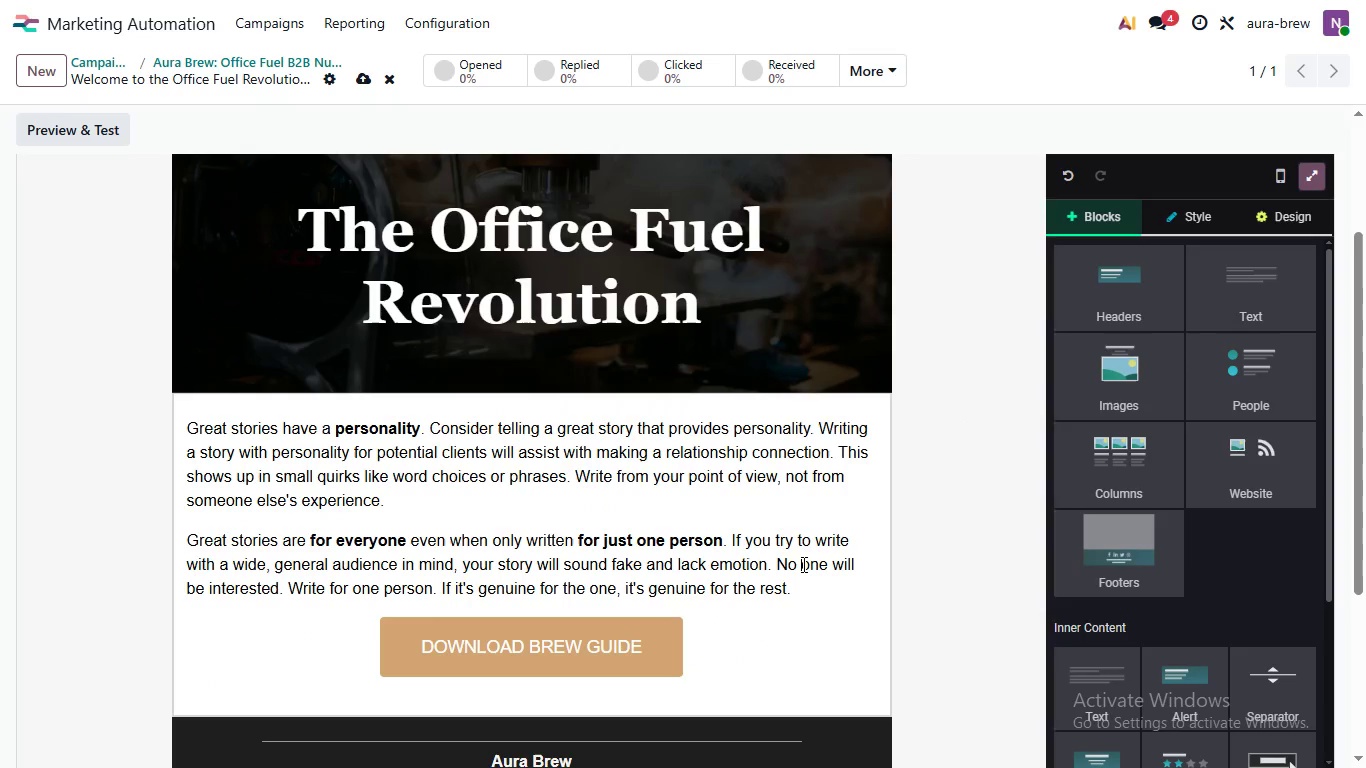 
key(ArrowDown)
 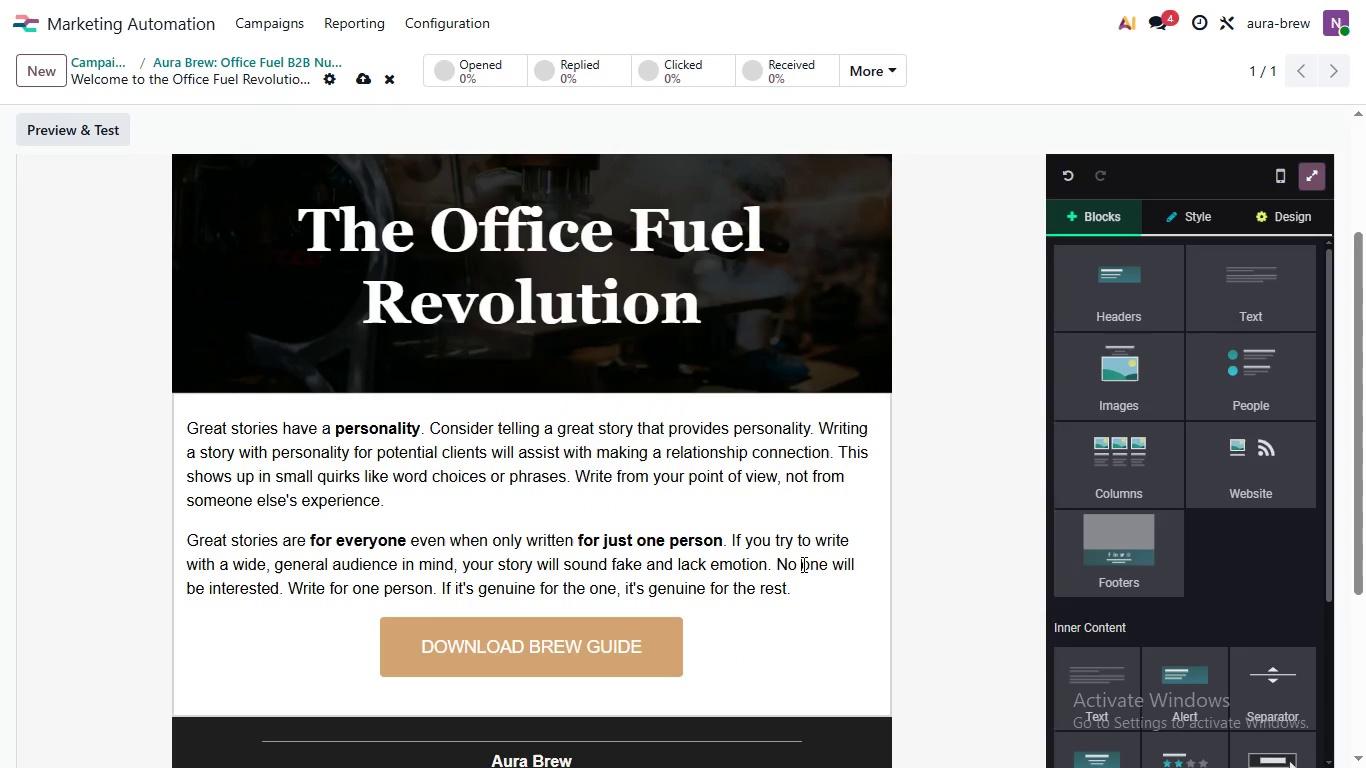 
key(ArrowDown)
 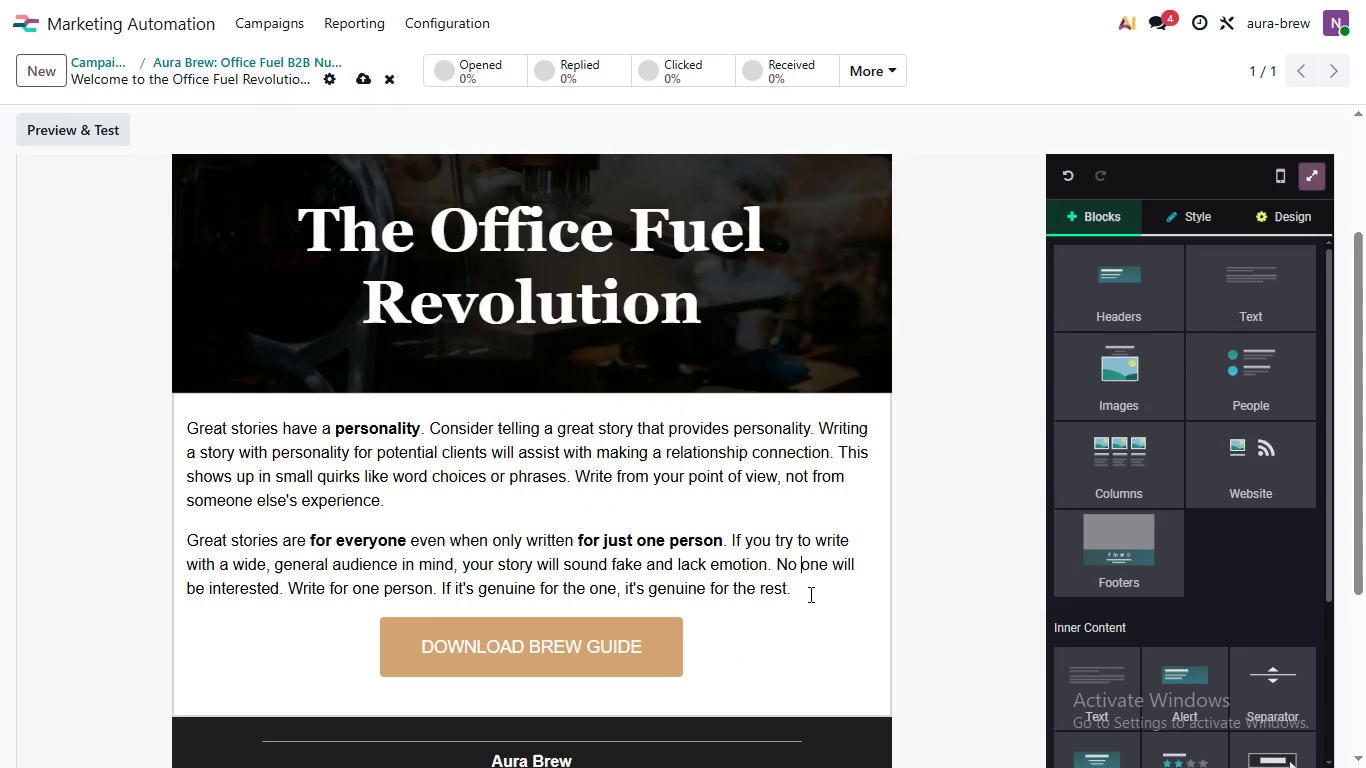 
key(ArrowDown)
 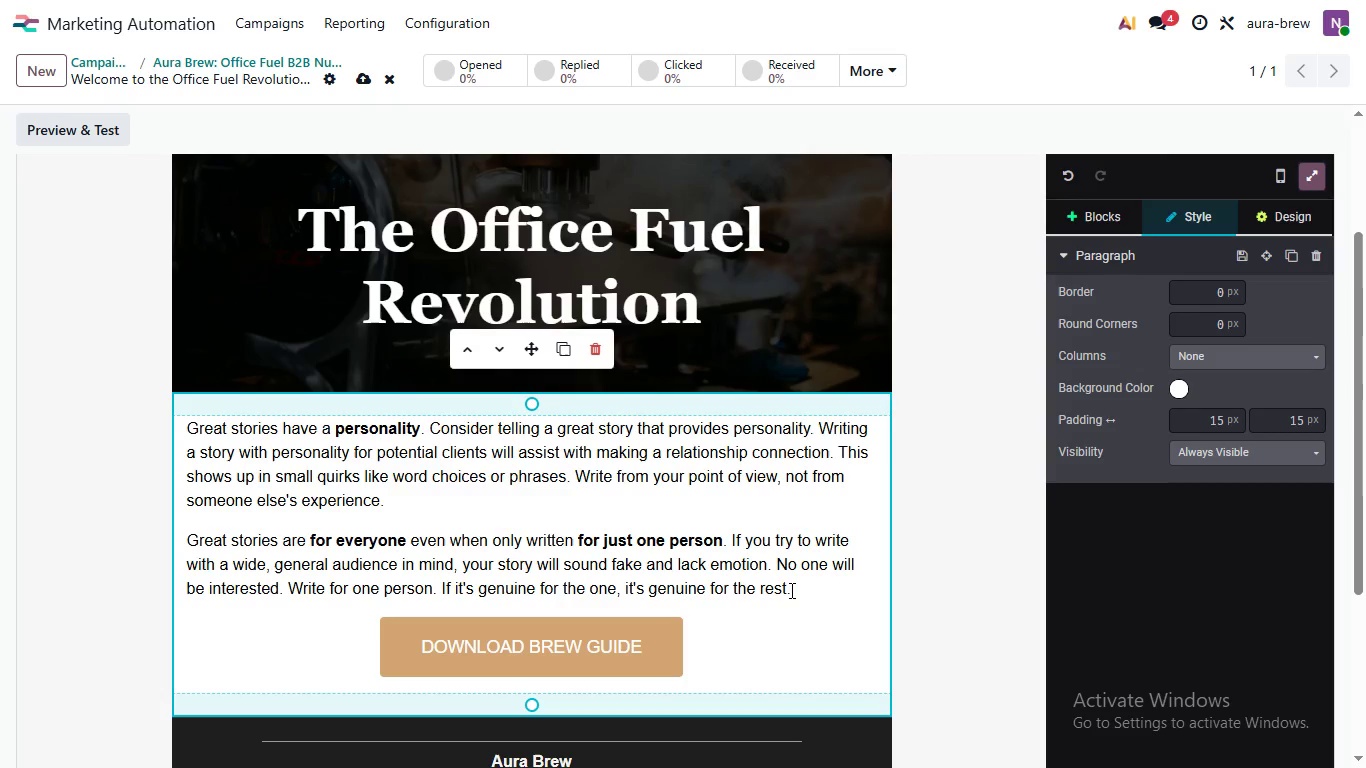 
left_click([802, 564])
 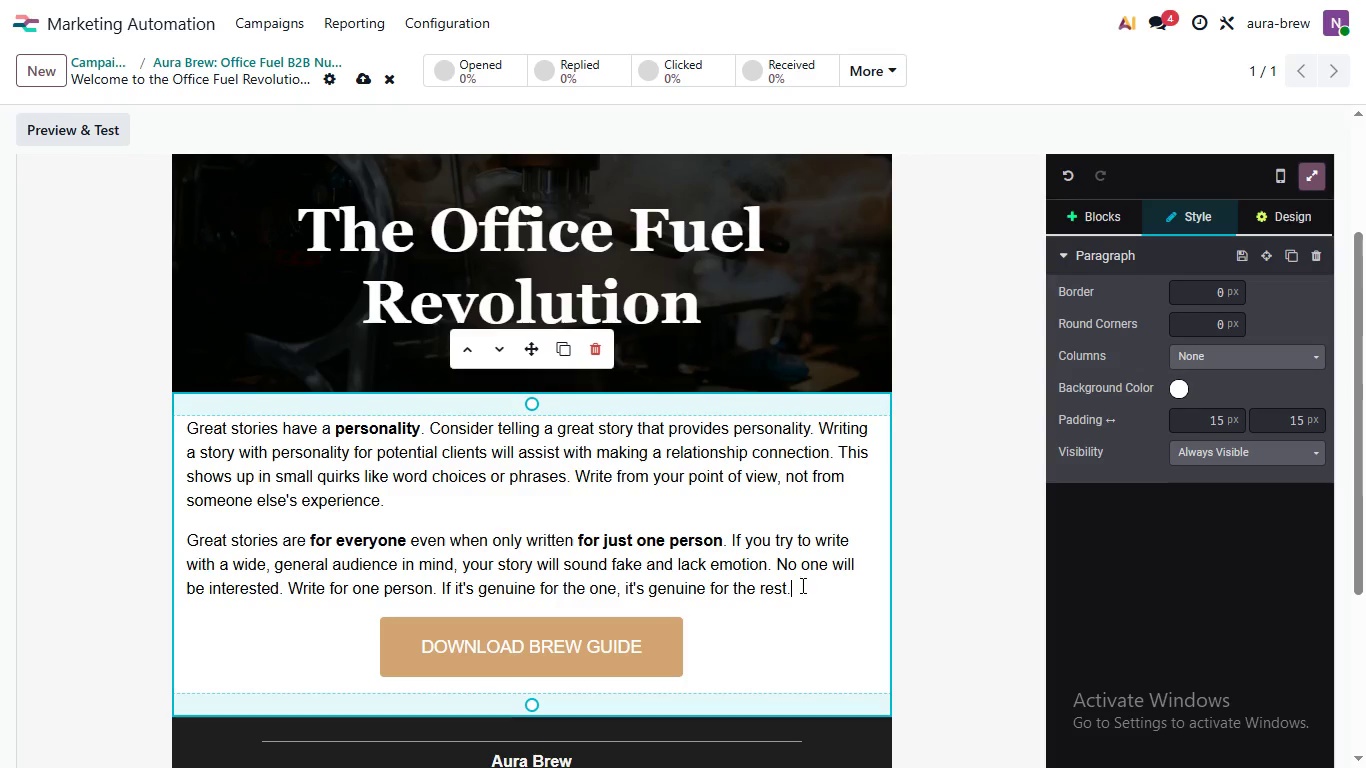 
left_click([809, 595])
 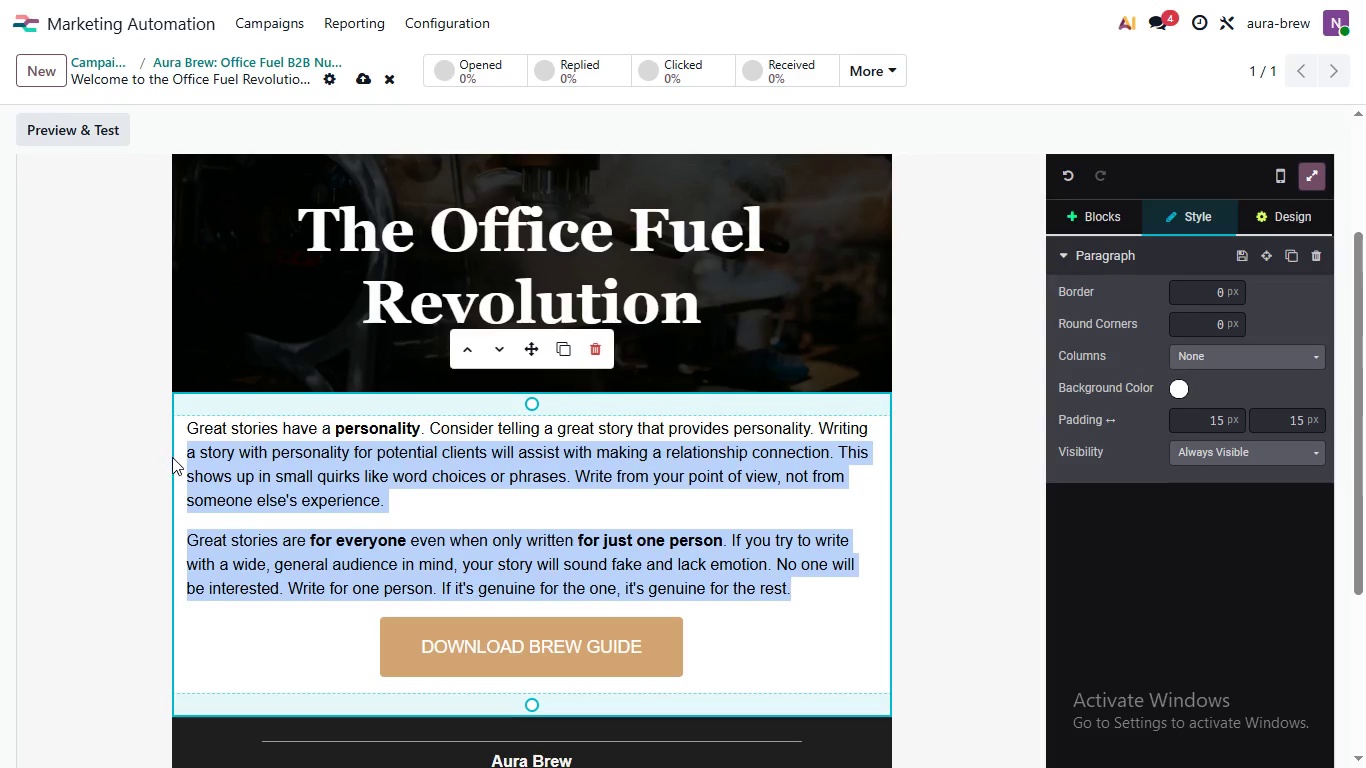 
left_click([790, 590])
 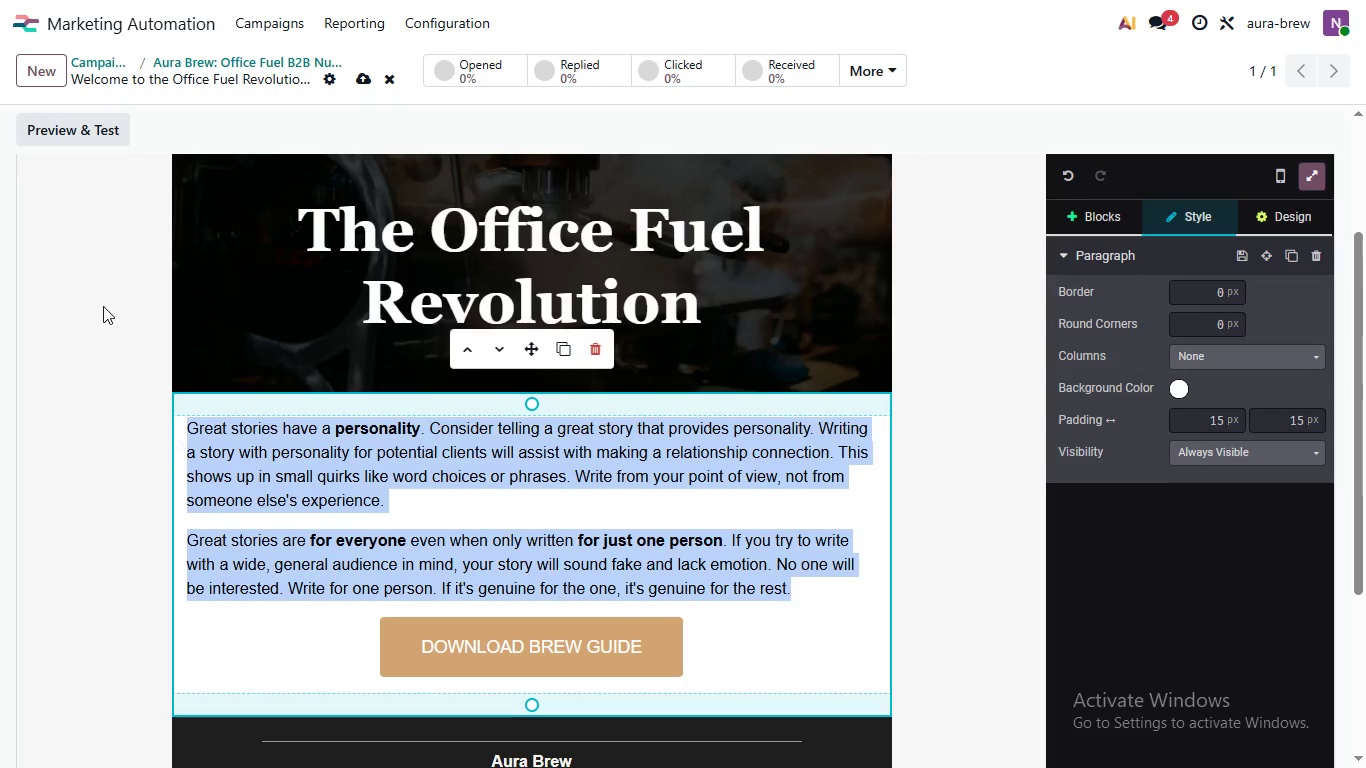 
left_click_drag(start_coordinate=[801, 585], to_coordinate=[179, 436])
 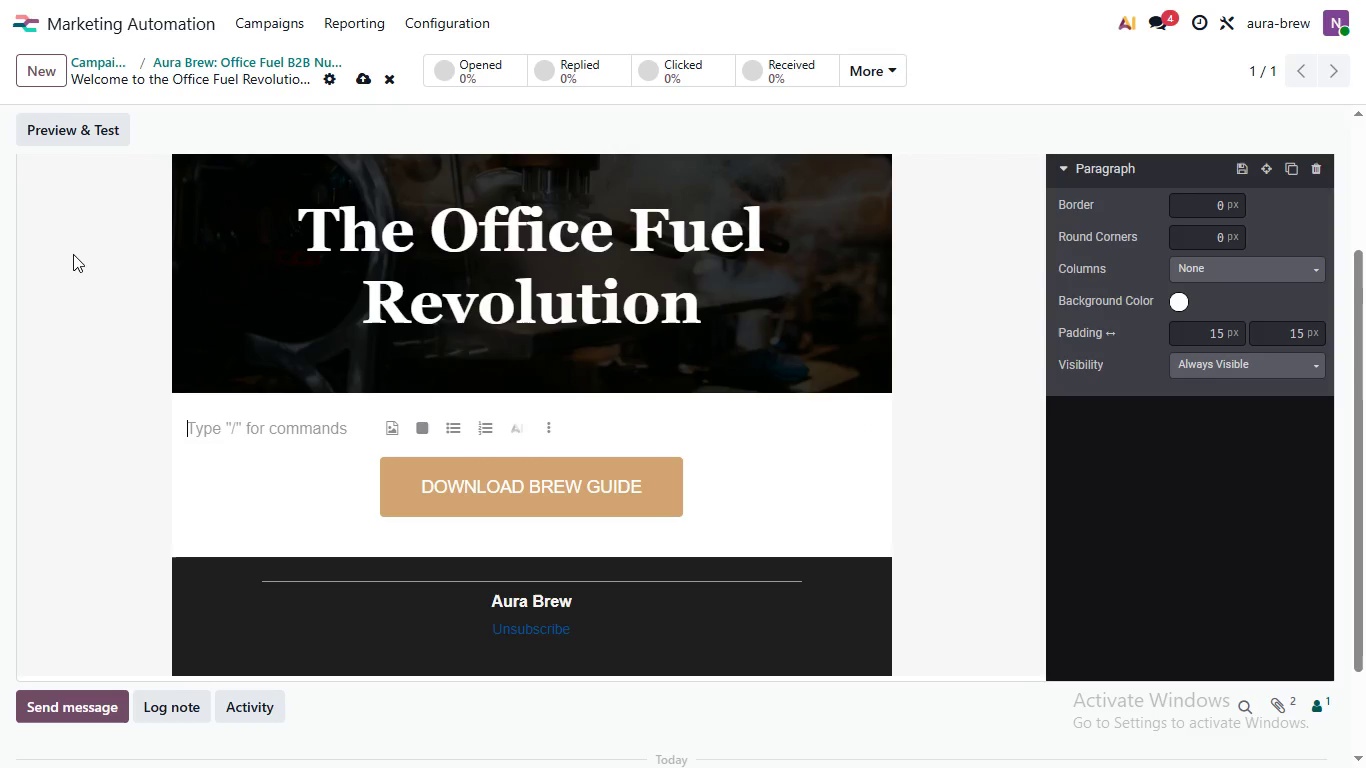 
key(Backspace)
 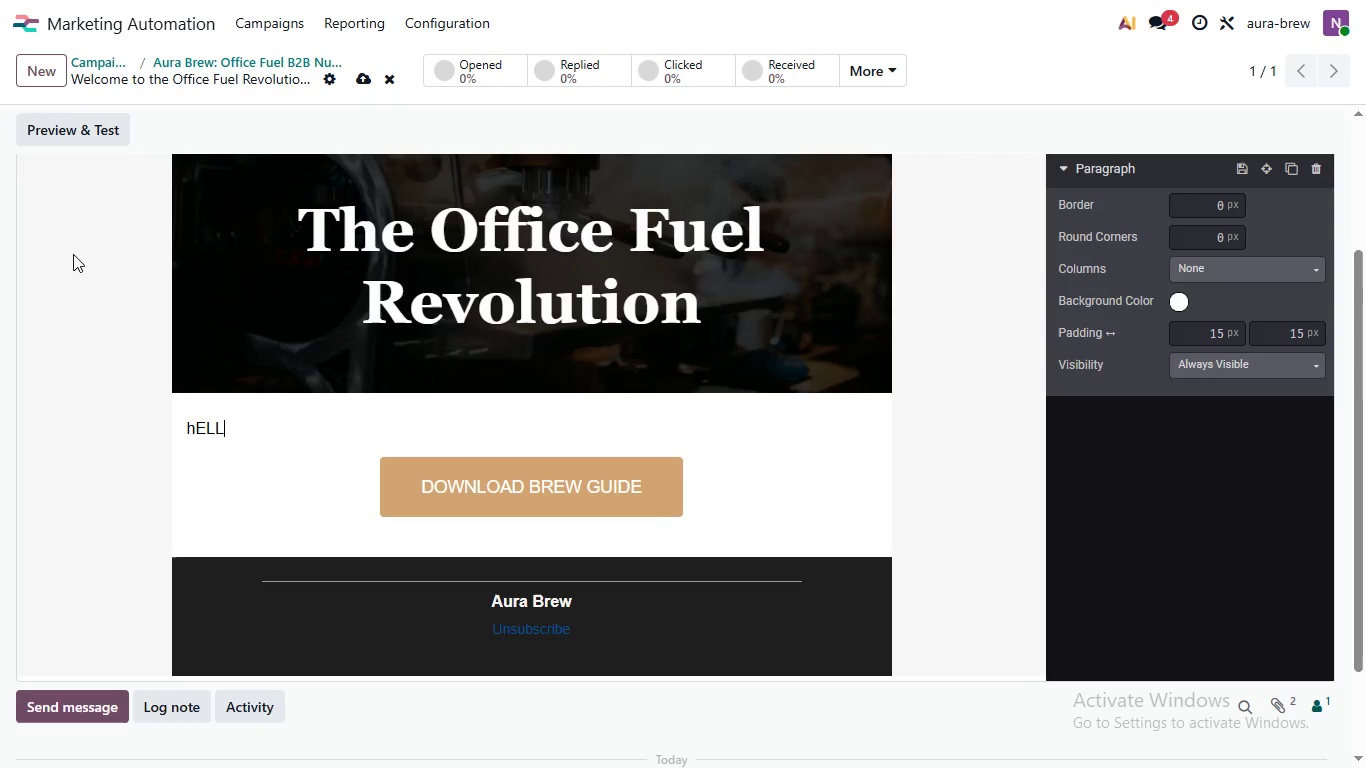 
type(HELL)
key(Backspace)
key(Backspace)
key(Backspace)
key(Backspace)
key(Backspace)
type(h)
key(Backspace)
type(Hello /)
 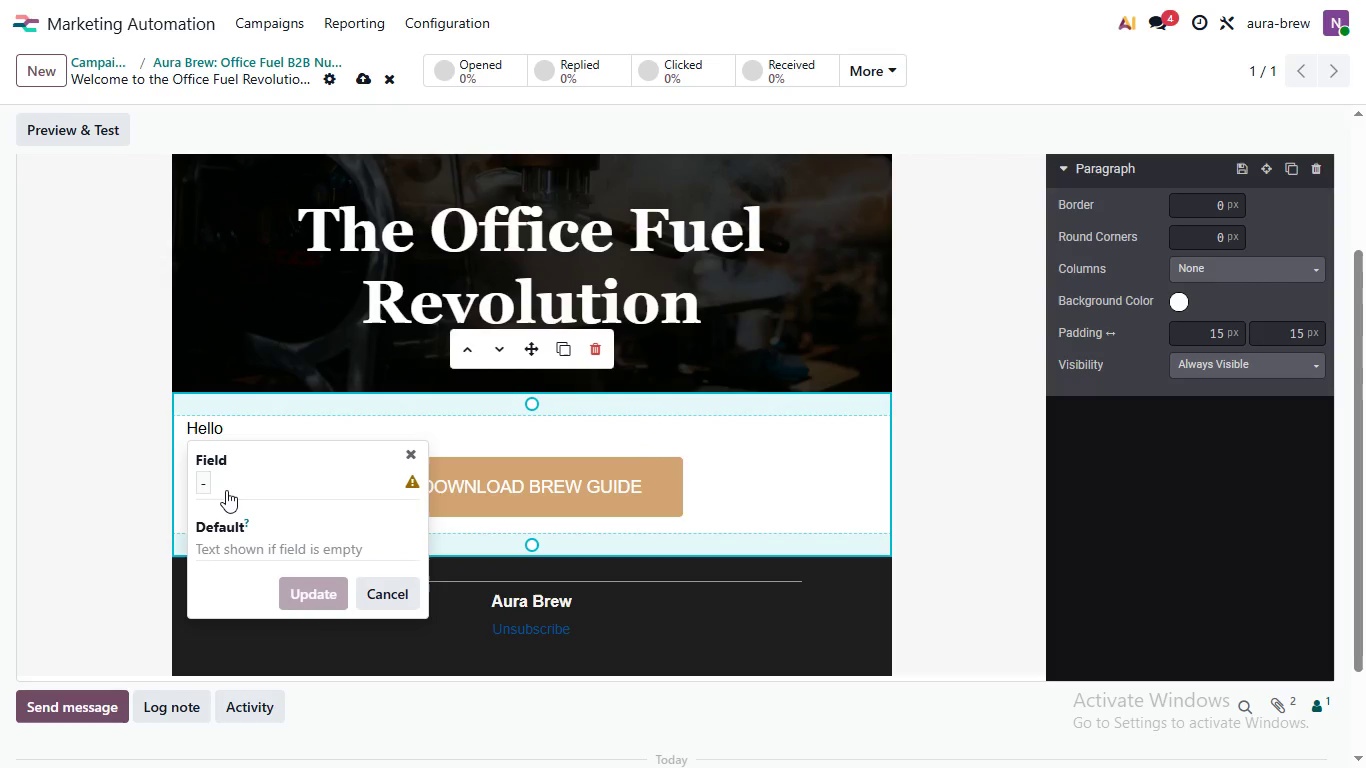 
left_click([312, 175])
 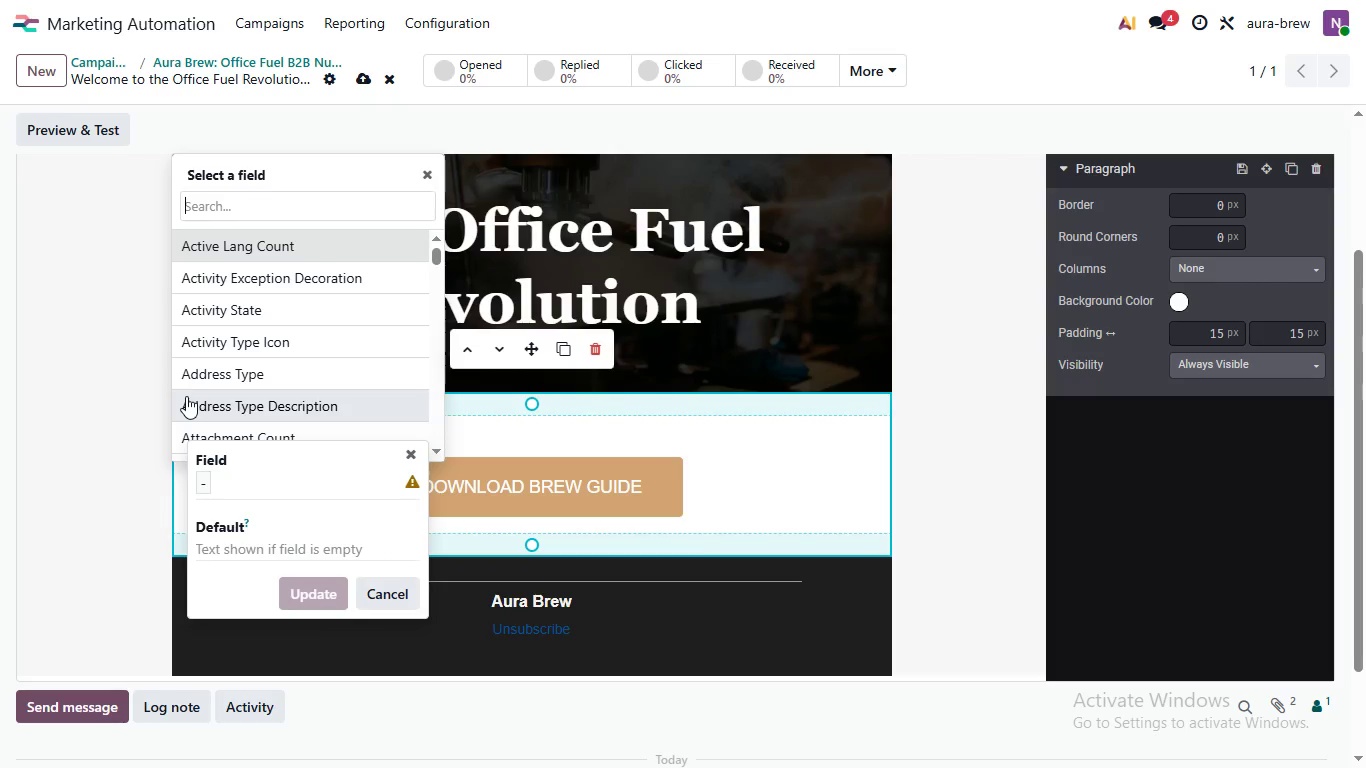 
left_click([226, 490])
 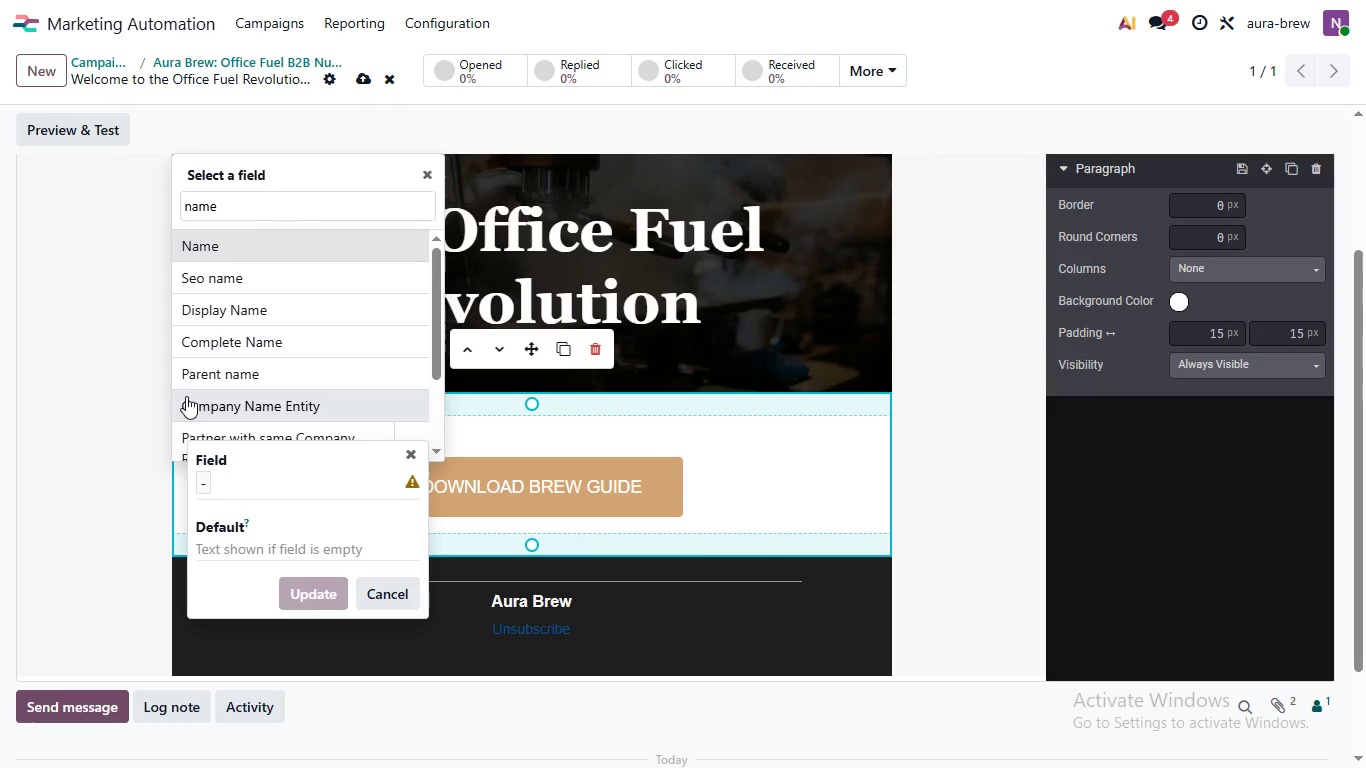 
type(name)
 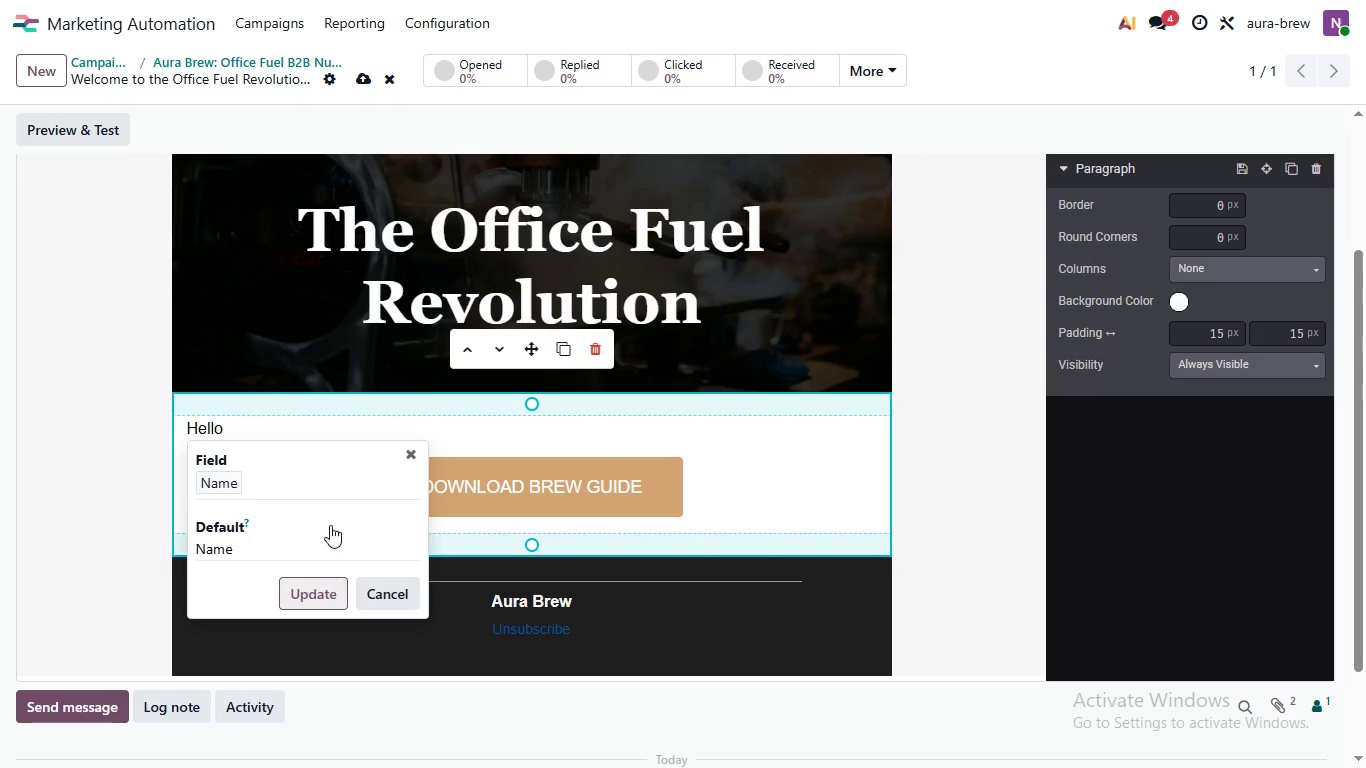 
left_click_drag(start_coordinate=[220, 253], to_coordinate=[213, 258])
 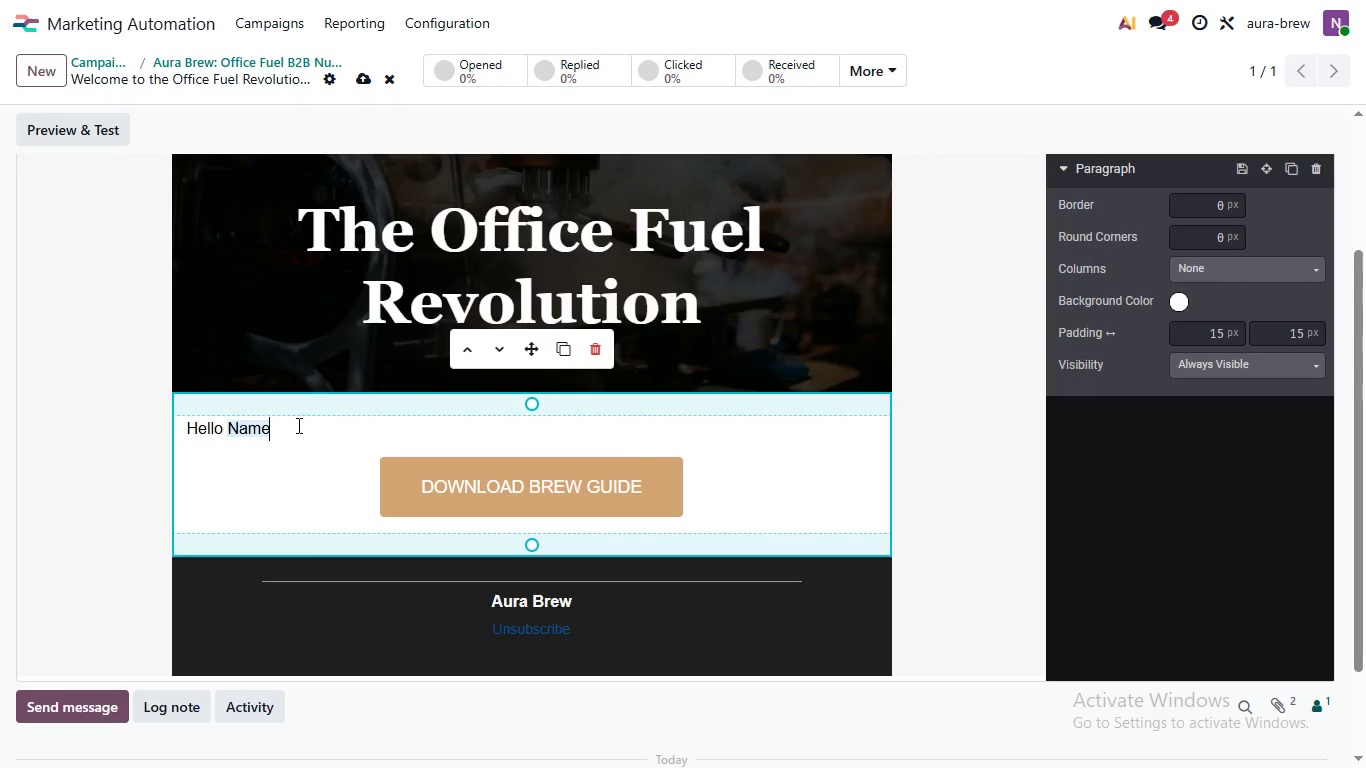 
left_click([296, 602])
 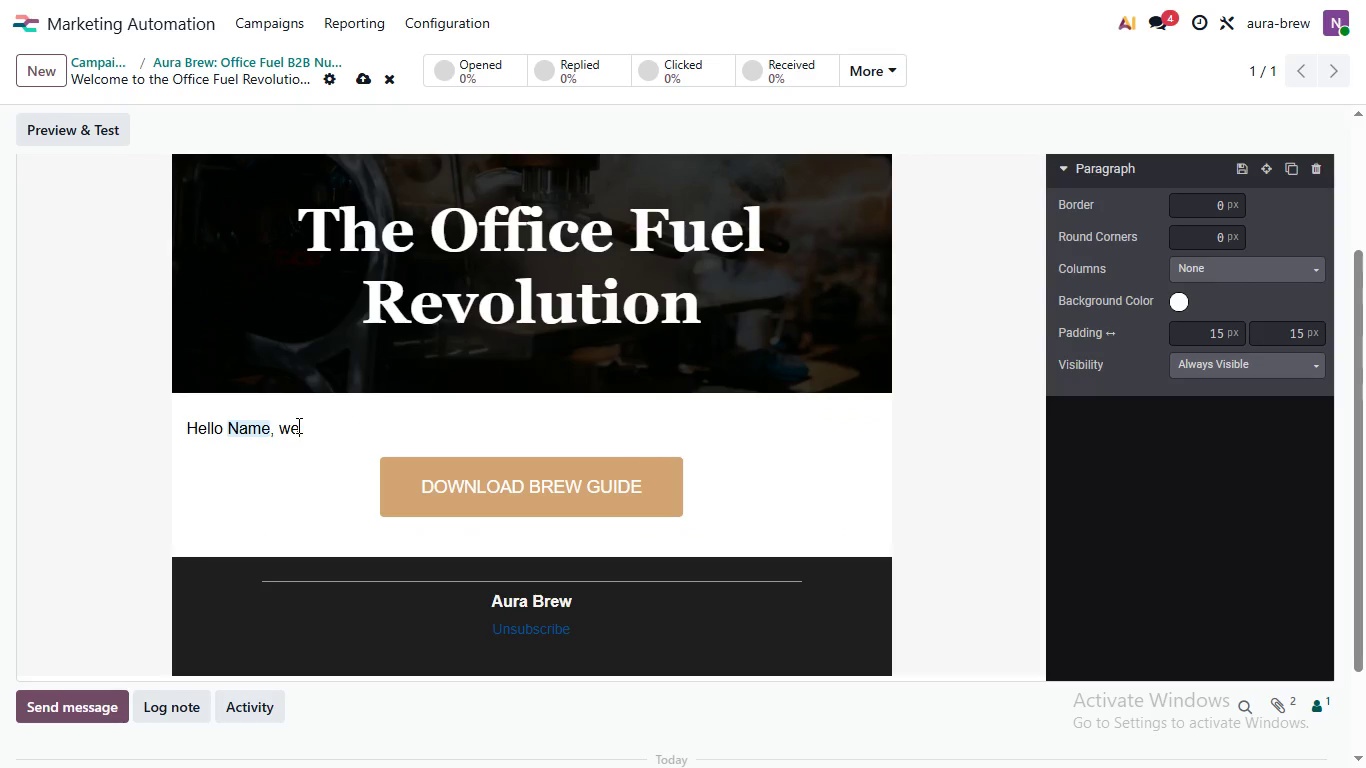 
type(, we're thrlled to )
 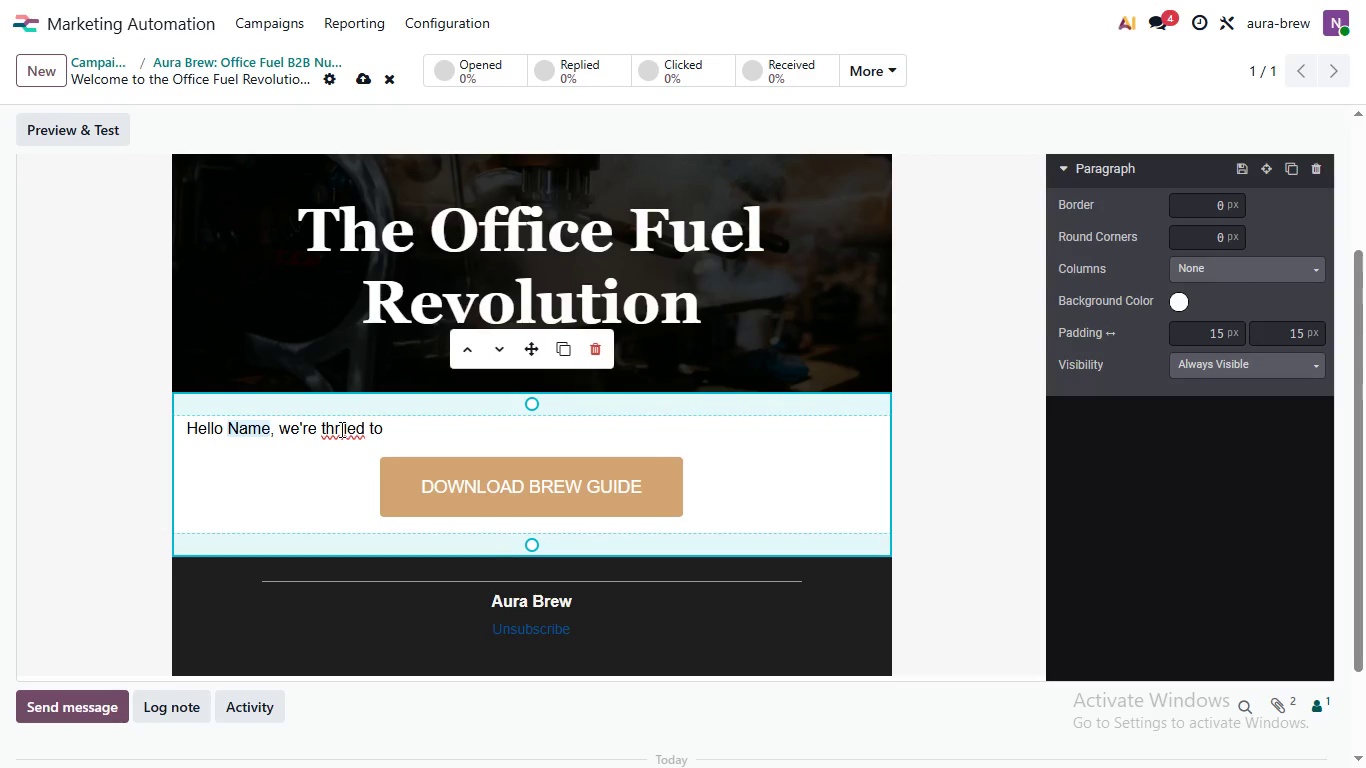 
wait(13.72)
 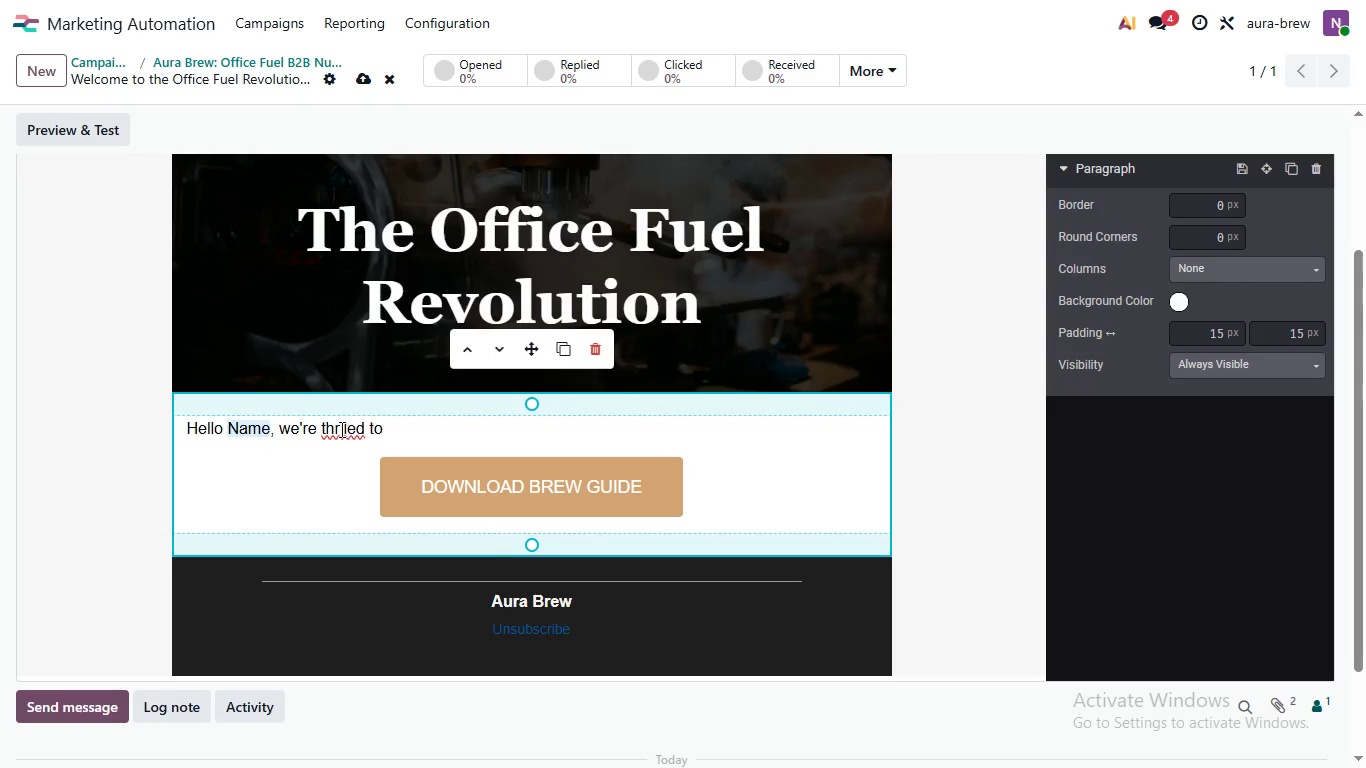 
left_click([343, 432])
 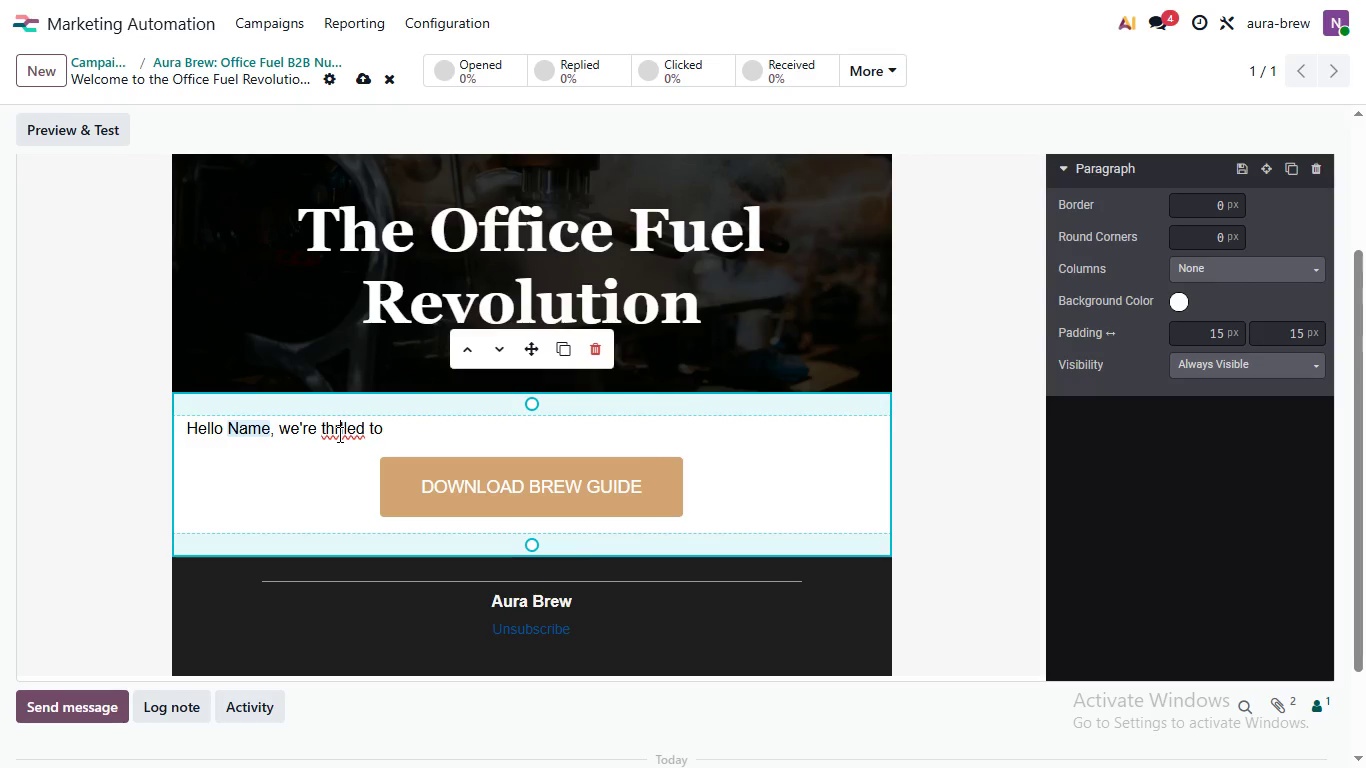 
left_click([338, 434])
 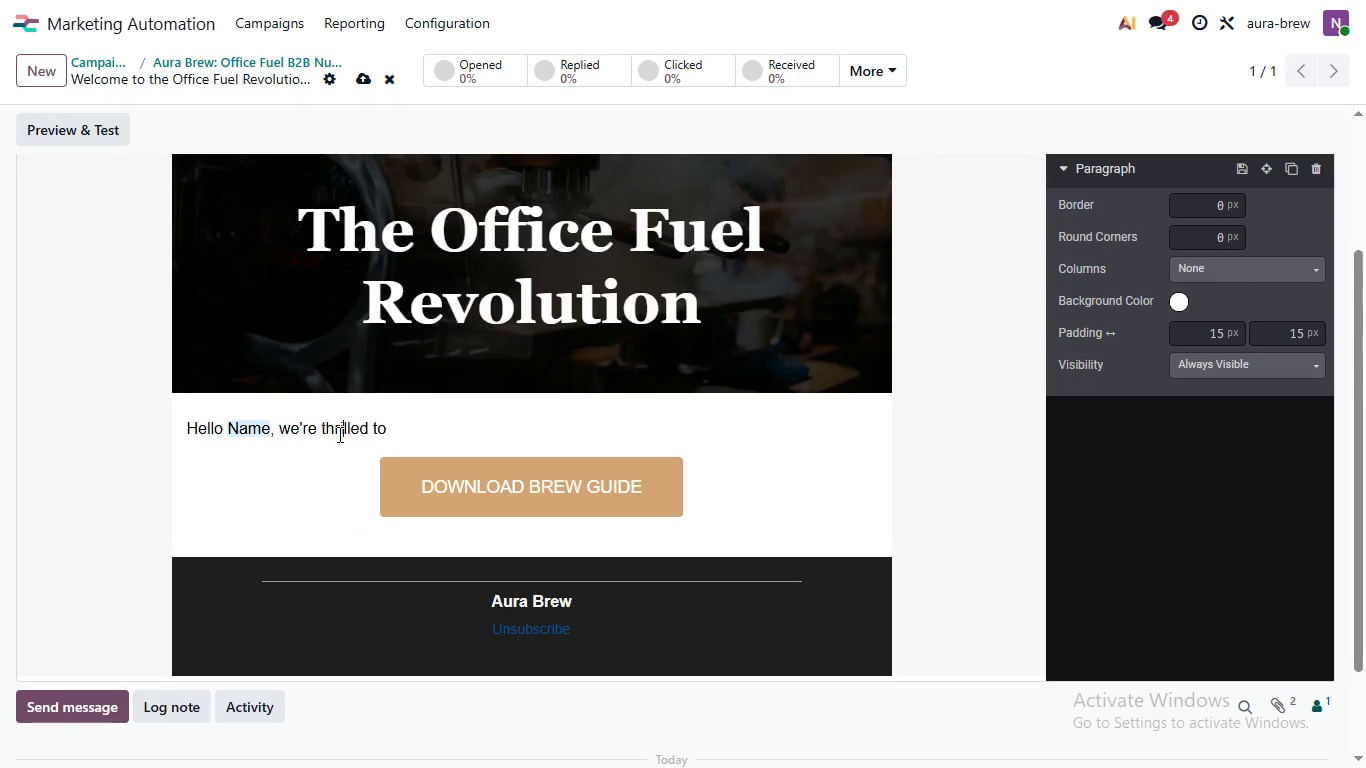 
key(I)
 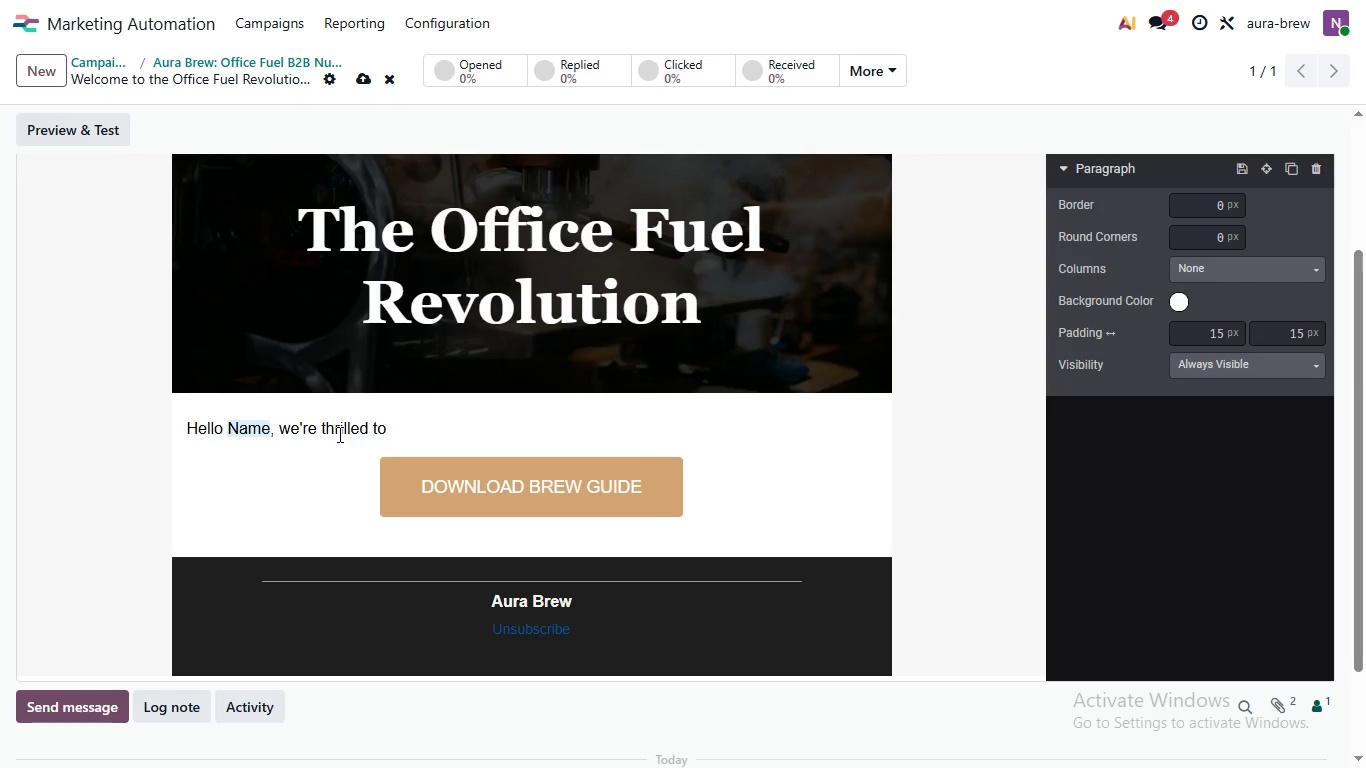 
wait(8.45)
 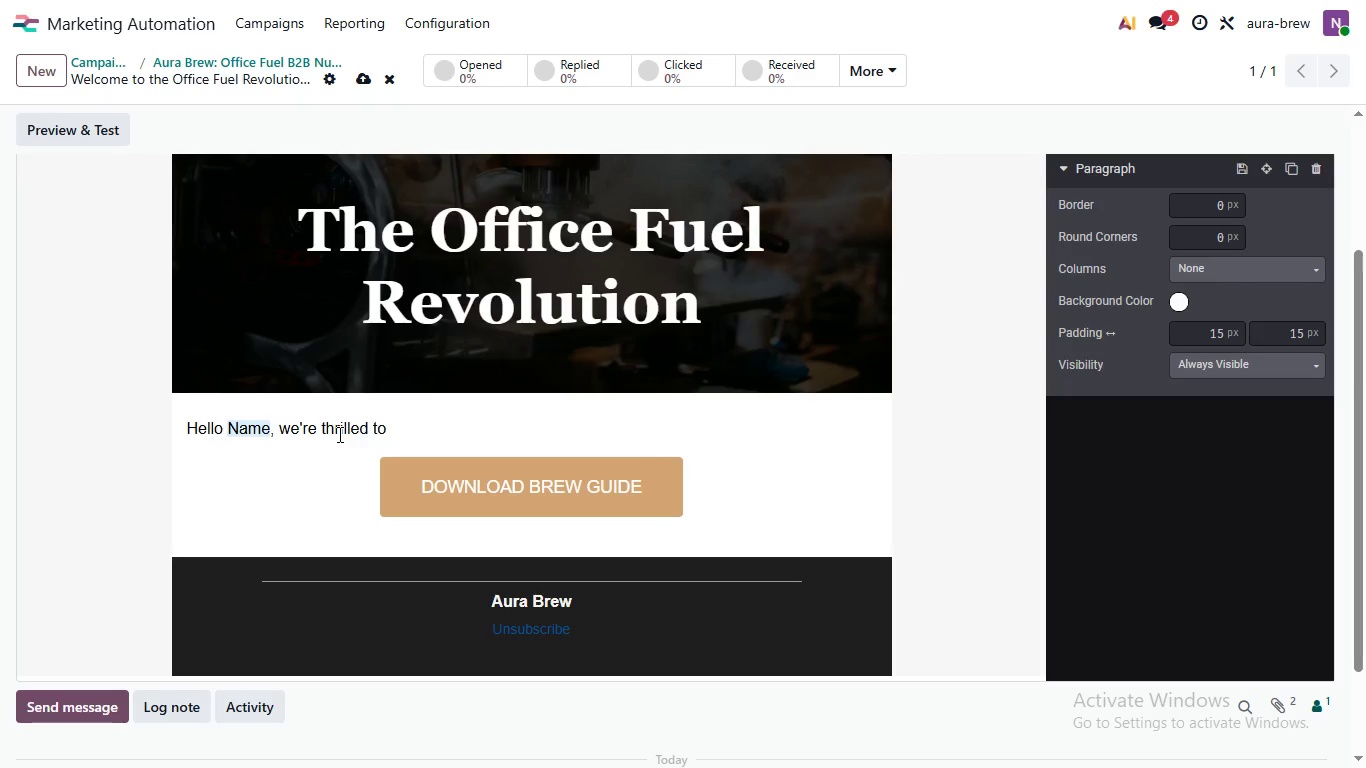 
left_click([426, 420])
 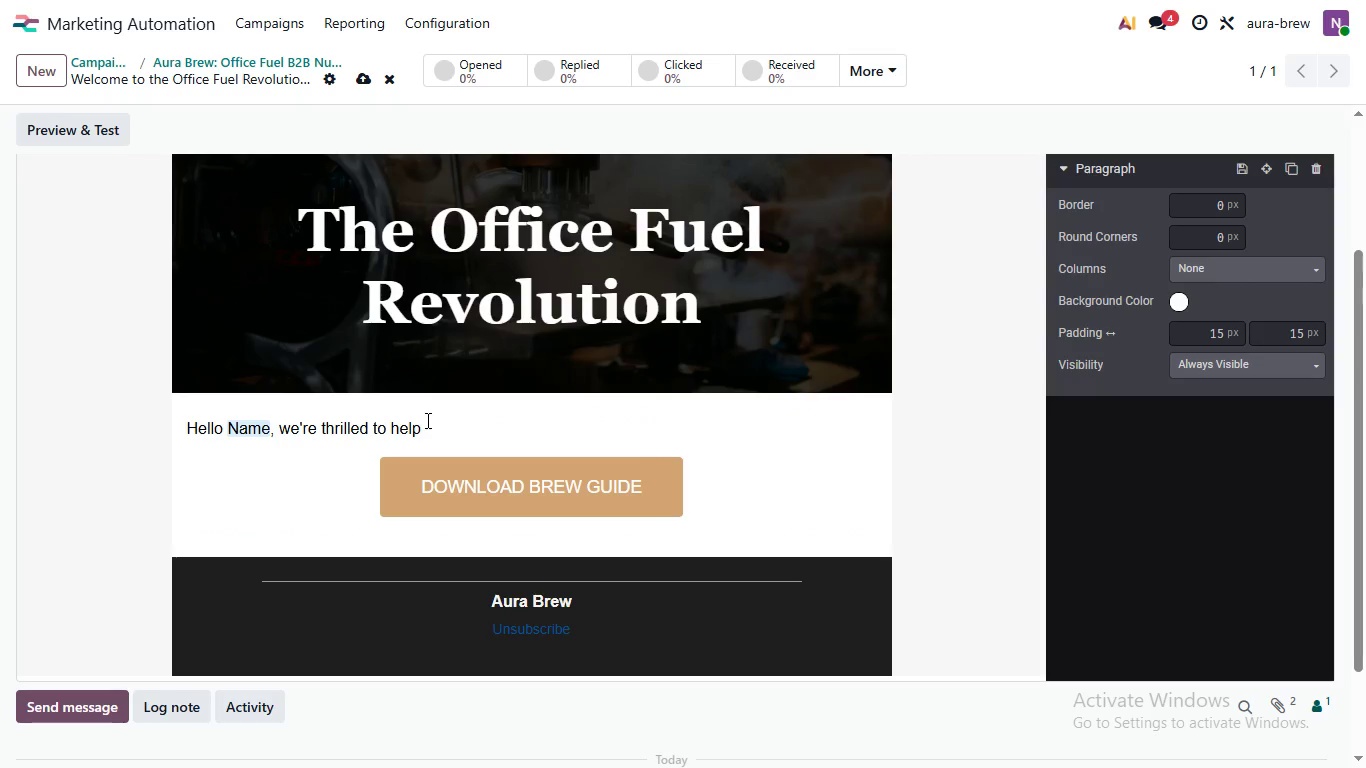 
type(help /)
 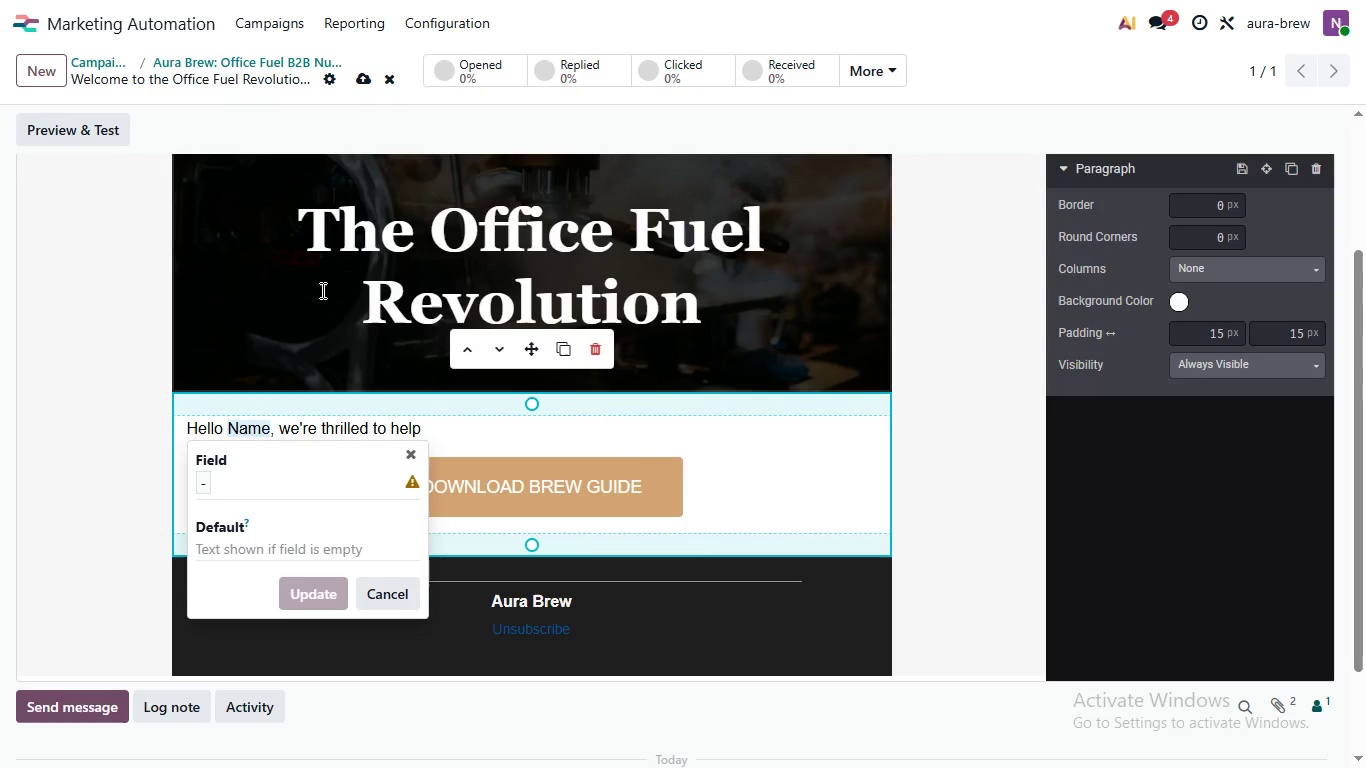 
left_click([519, 157])
 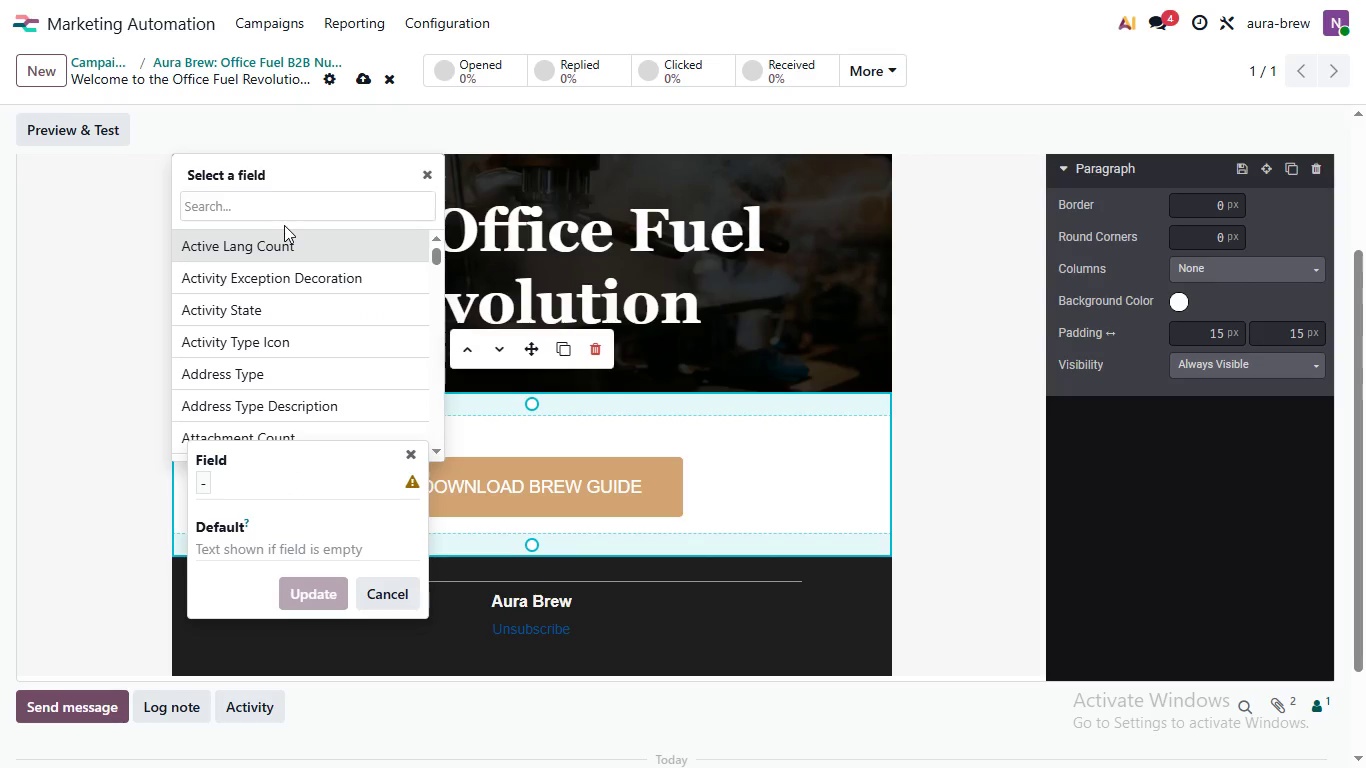 
left_click([295, 477])
 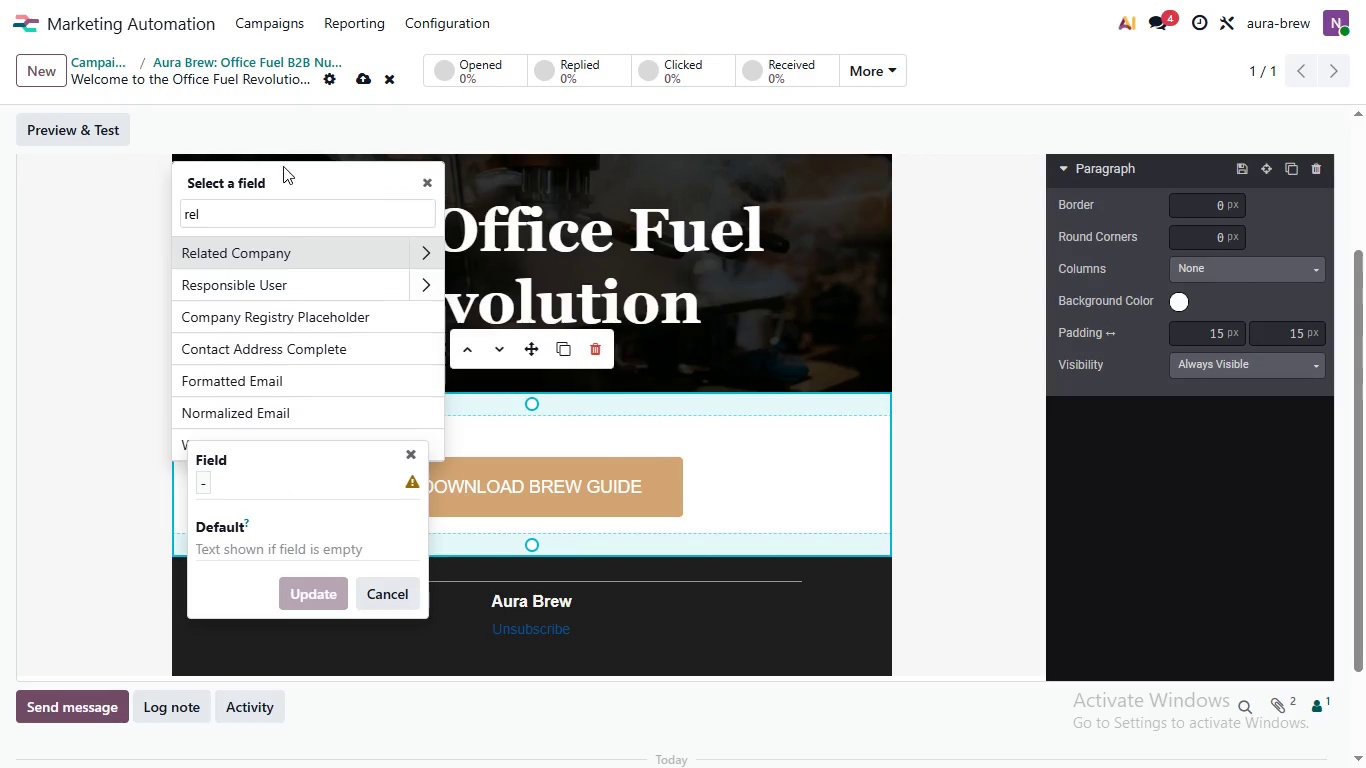 
type(rel)
 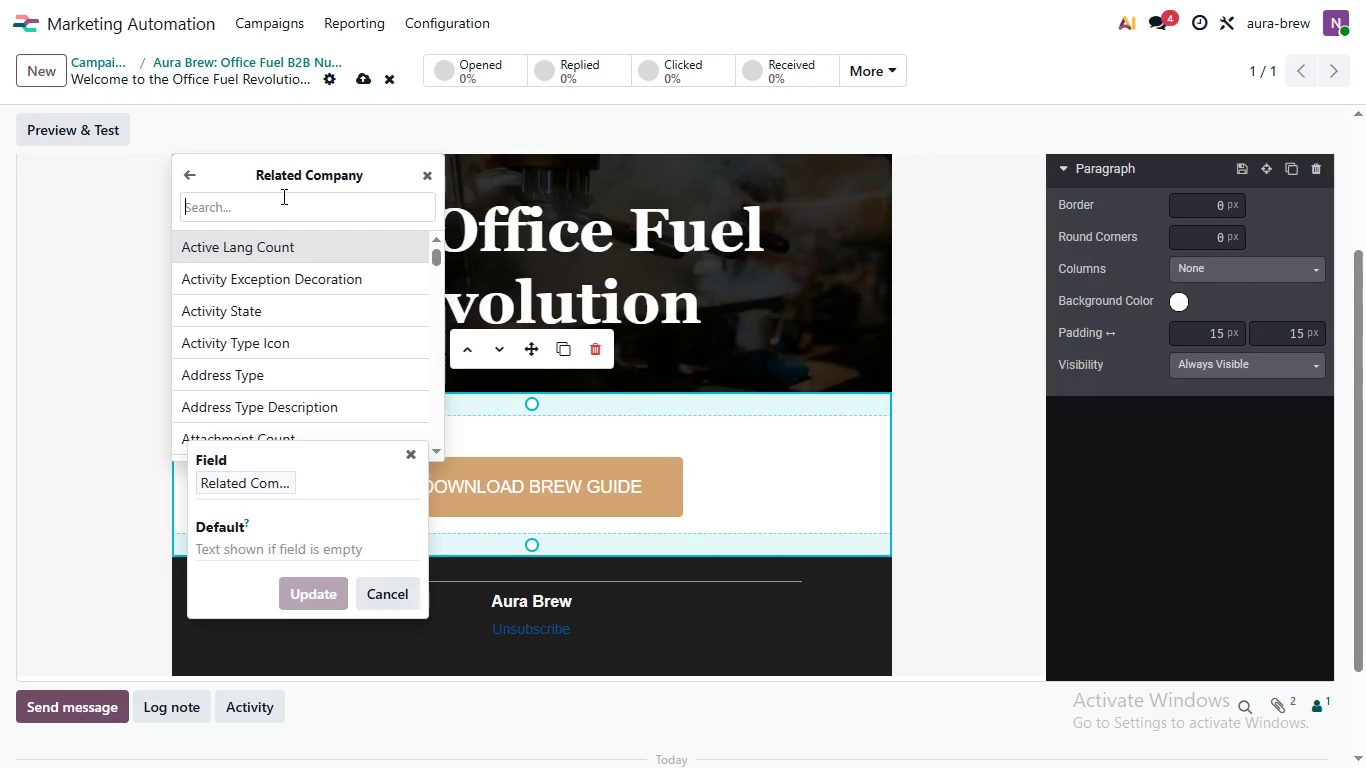 
left_click([422, 253])
 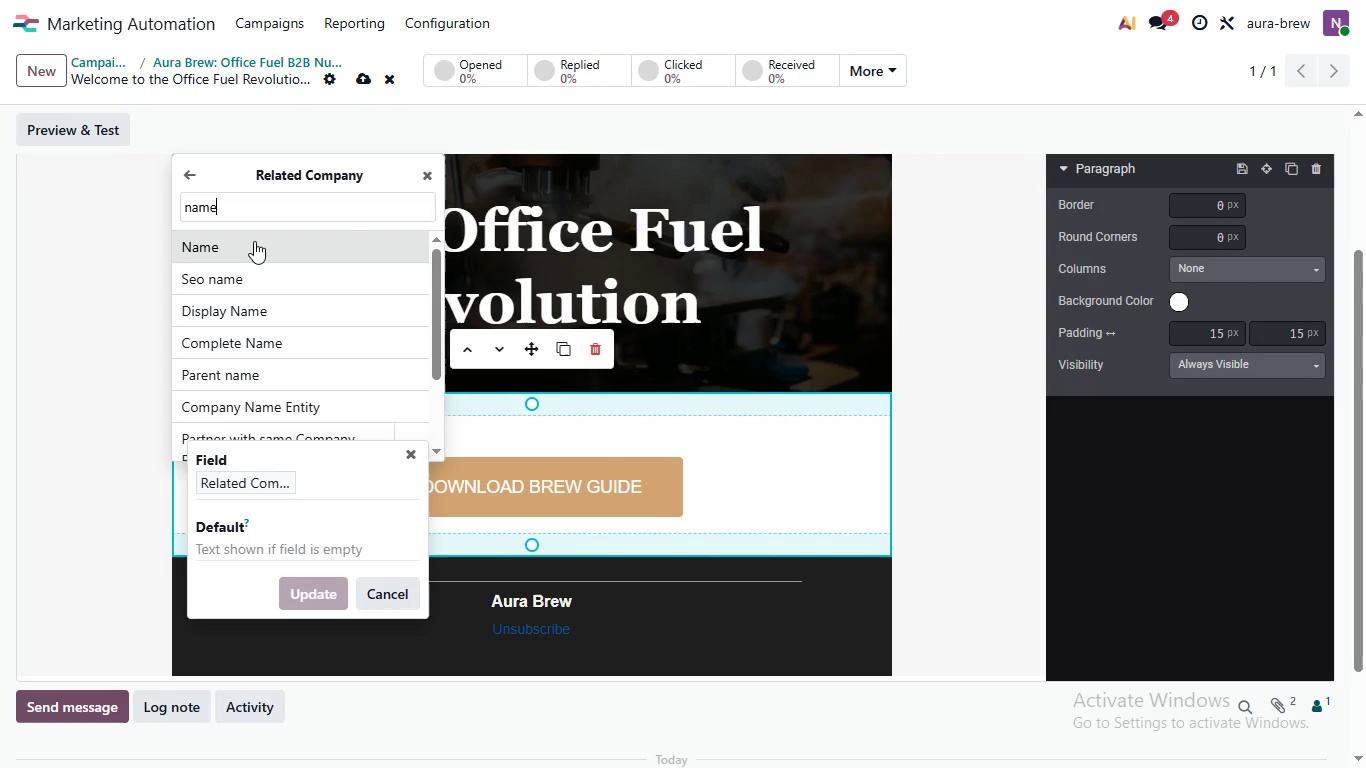 
type(name)
 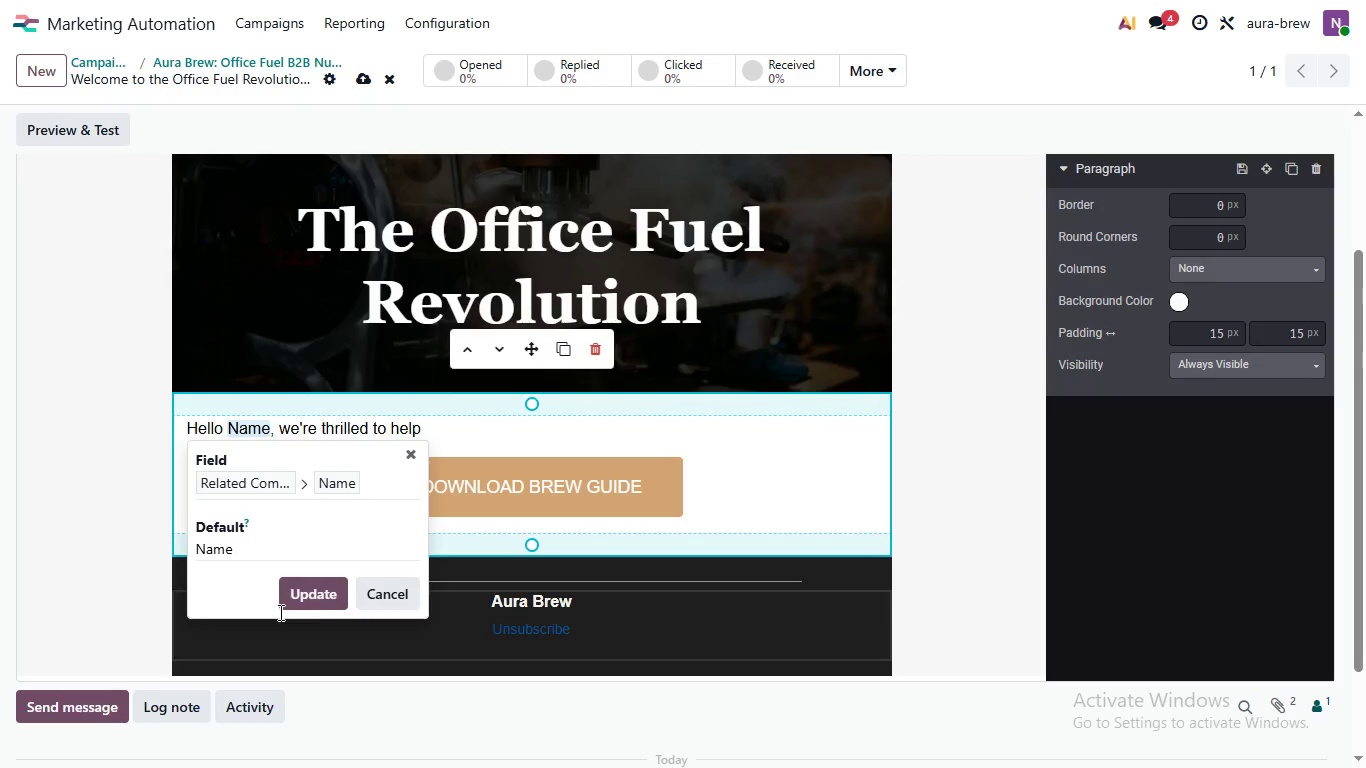 
left_click([254, 241])
 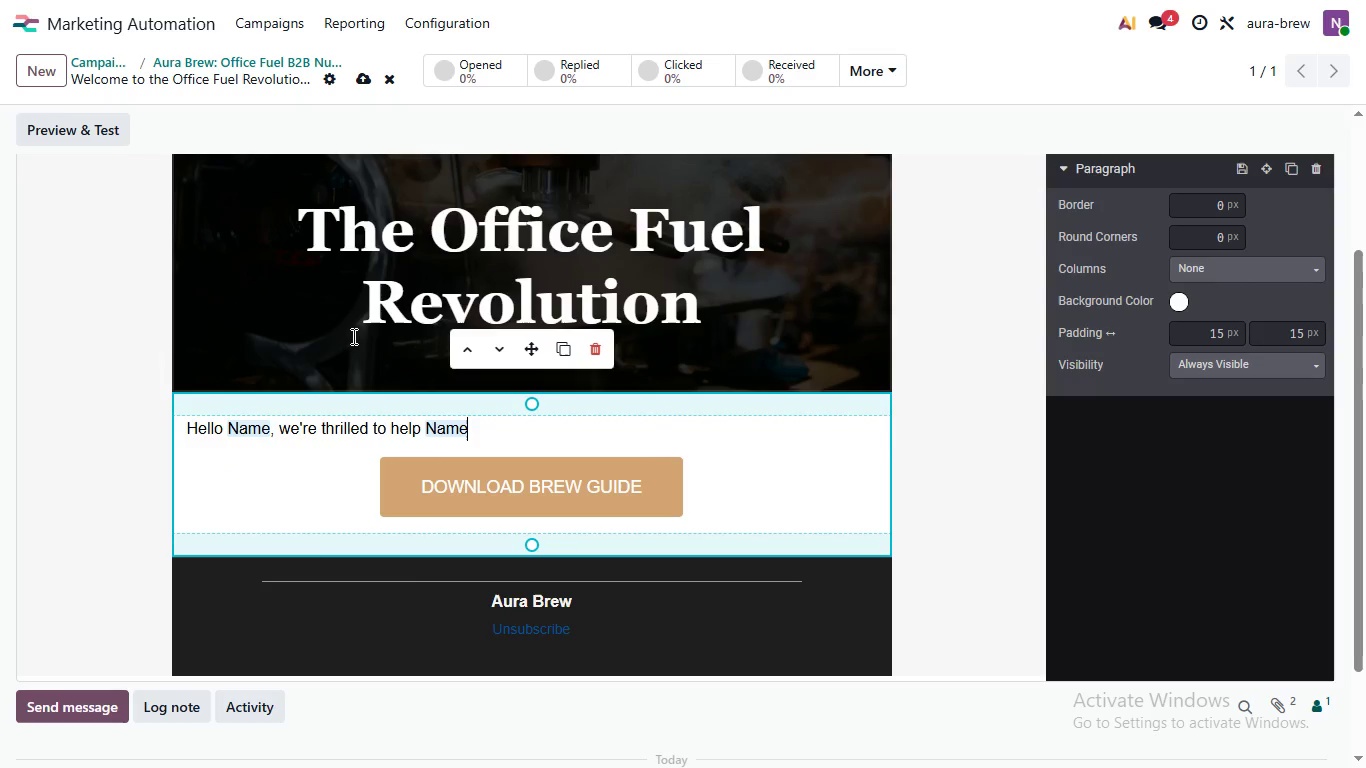 
left_click_drag(start_coordinate=[311, 592], to_coordinate=[313, 599])
 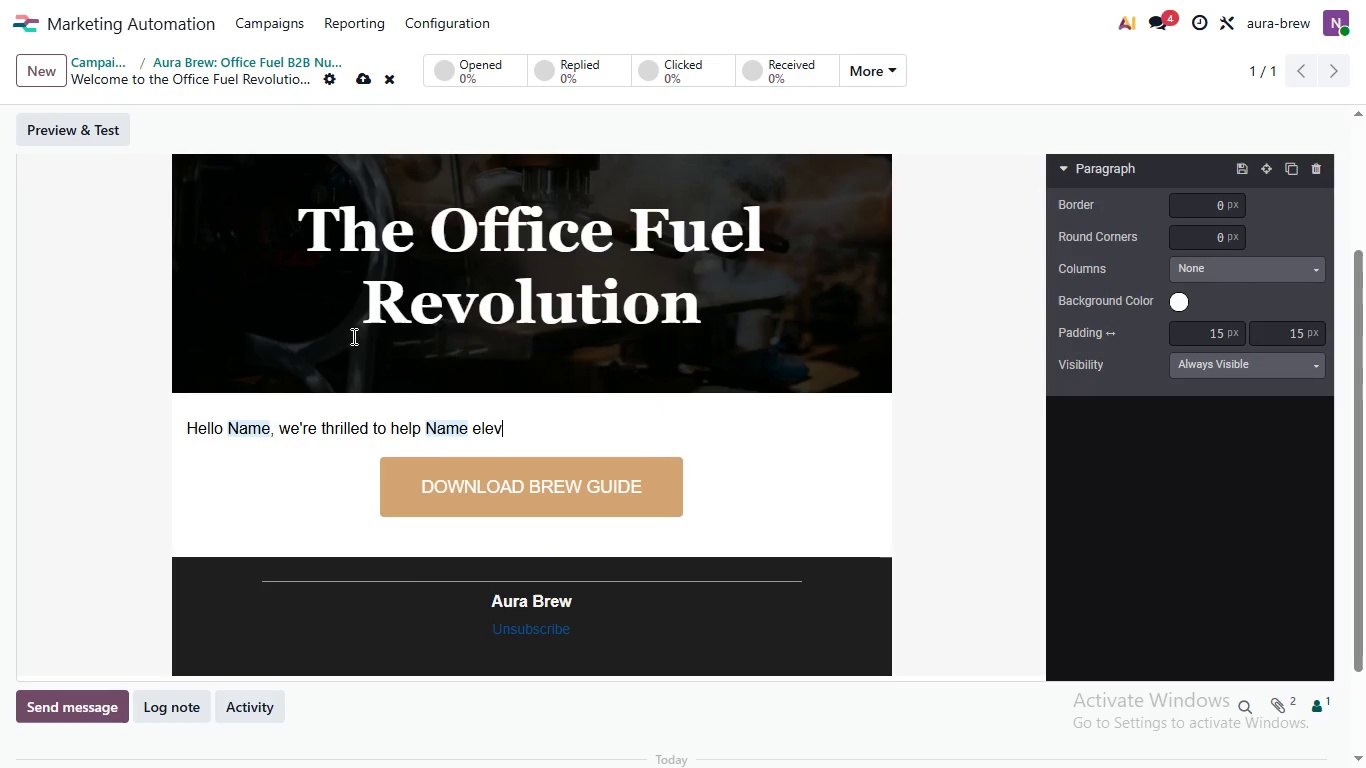 
type( elevate its coffee game. As promised )
key(Backspace)
type(, here is your)
key(Backspace)
 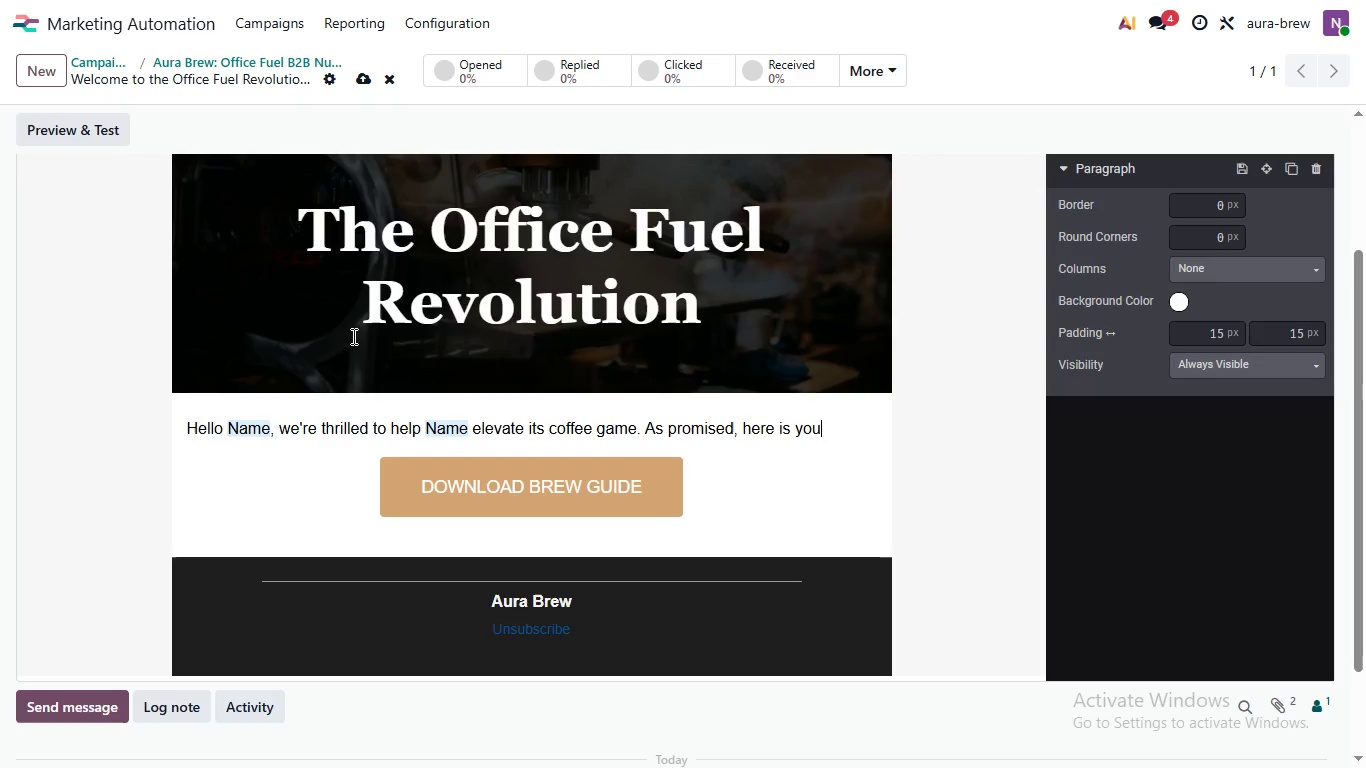 
wait(15.27)
 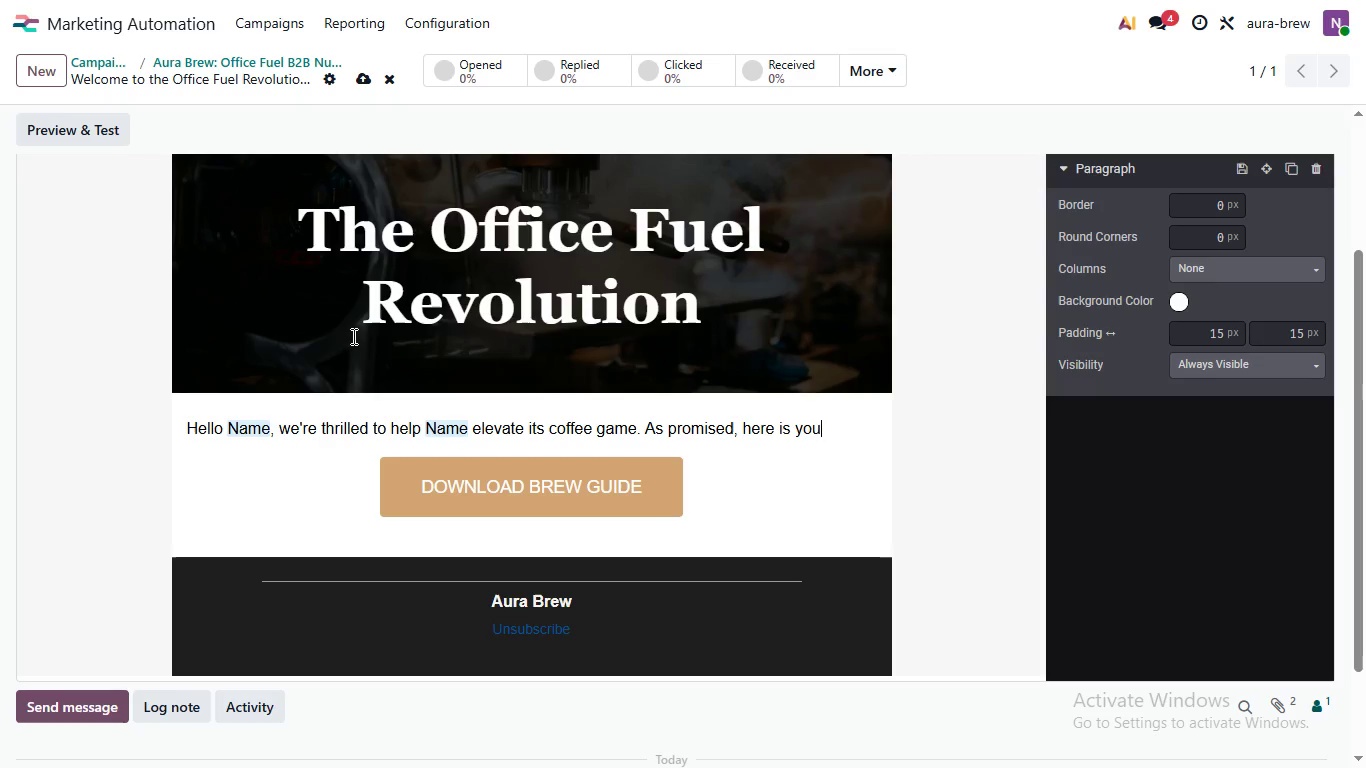 
left_click_drag(start_coordinate=[856, 423], to_coordinate=[277, 427])
 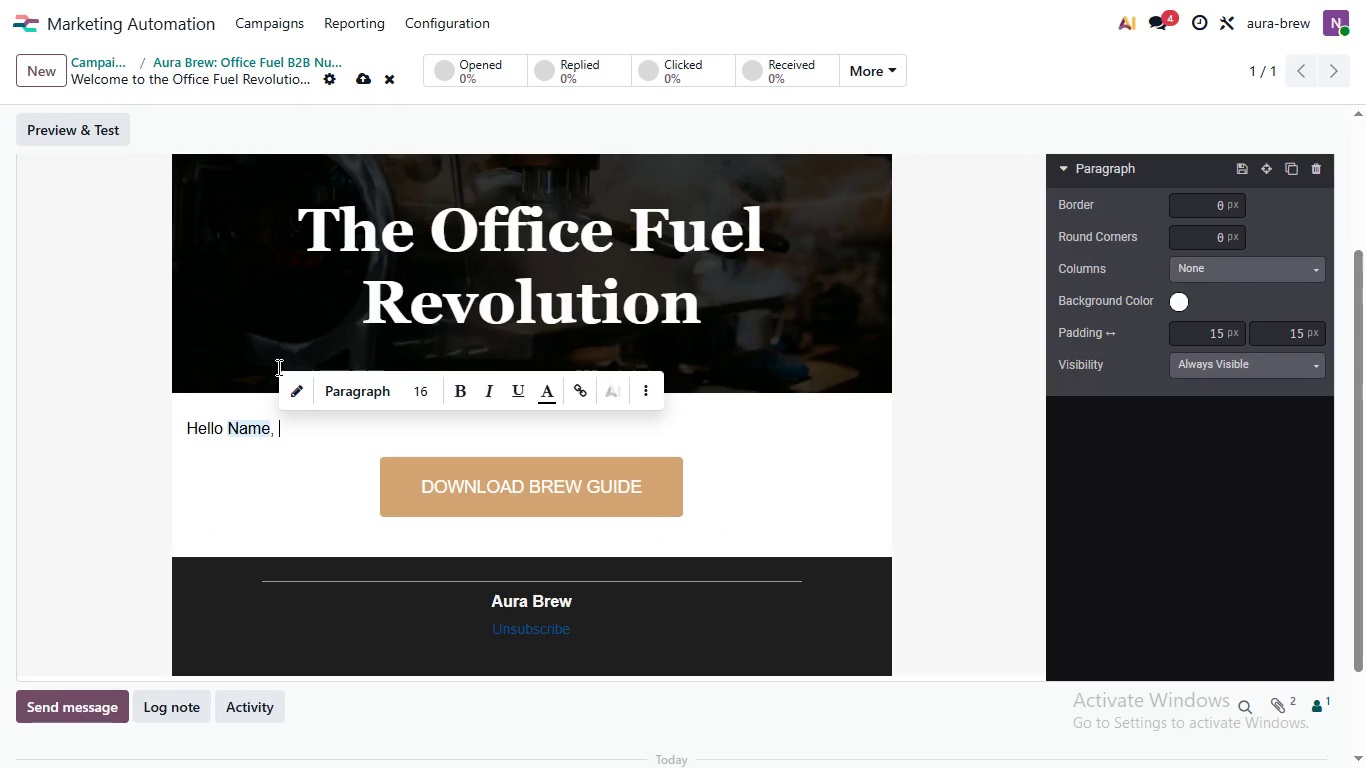 
key(Backspace)
 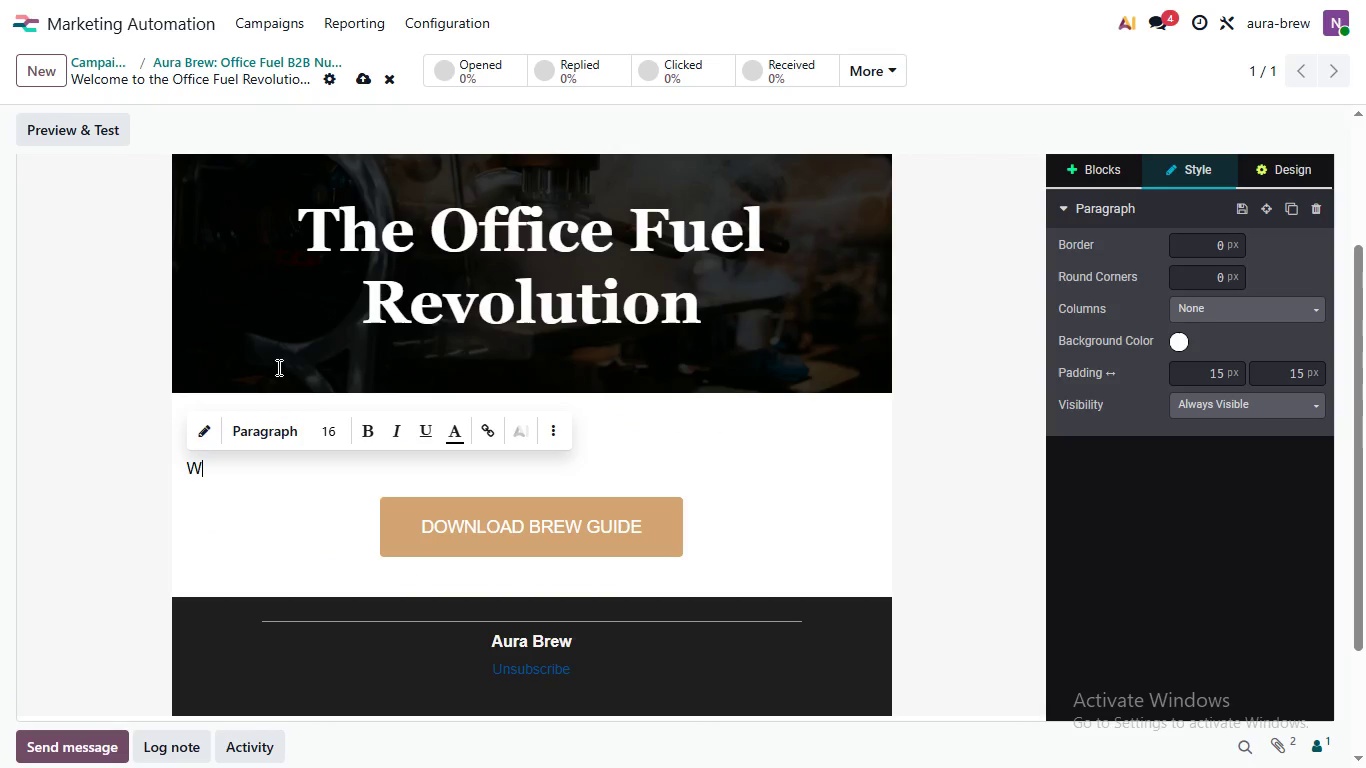 
key(Enter)
 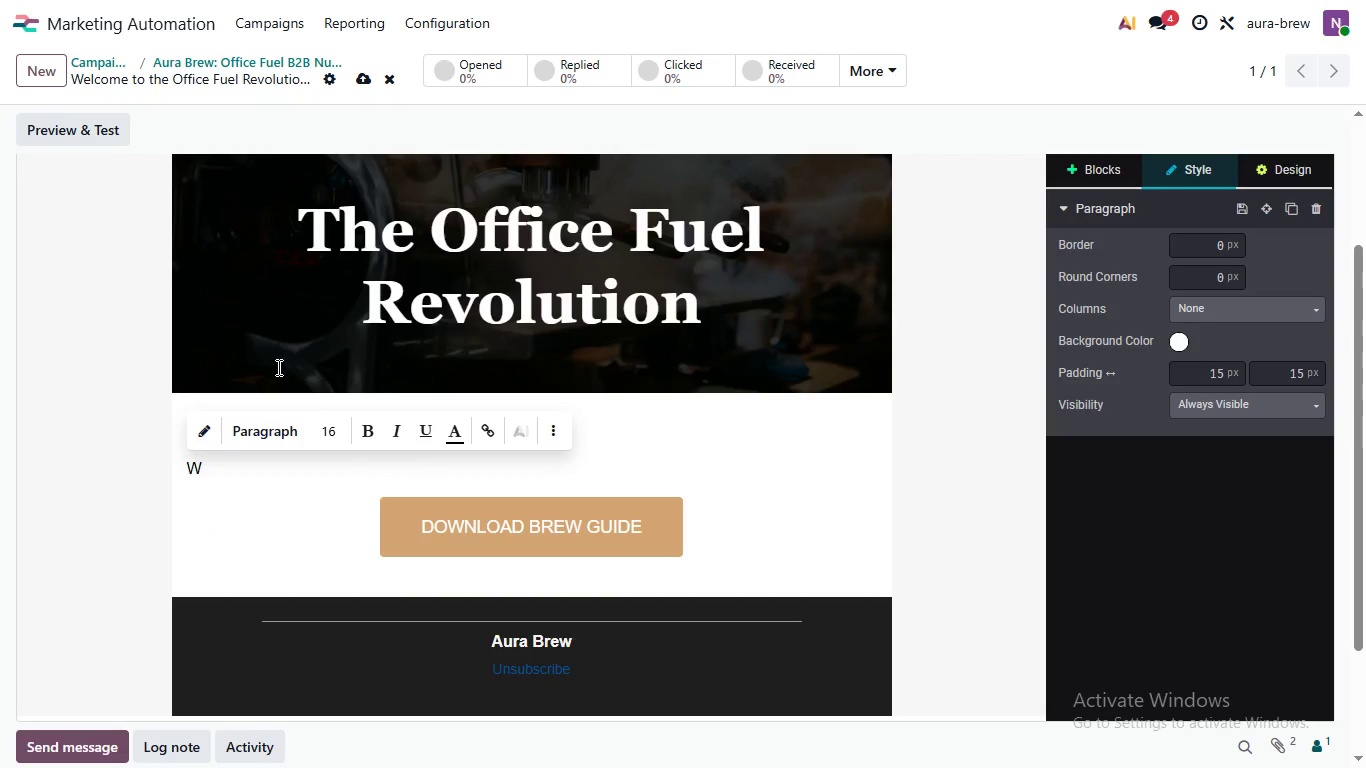 
type(Welcome to Aura BR)
key(Backspace)
type(rew)
 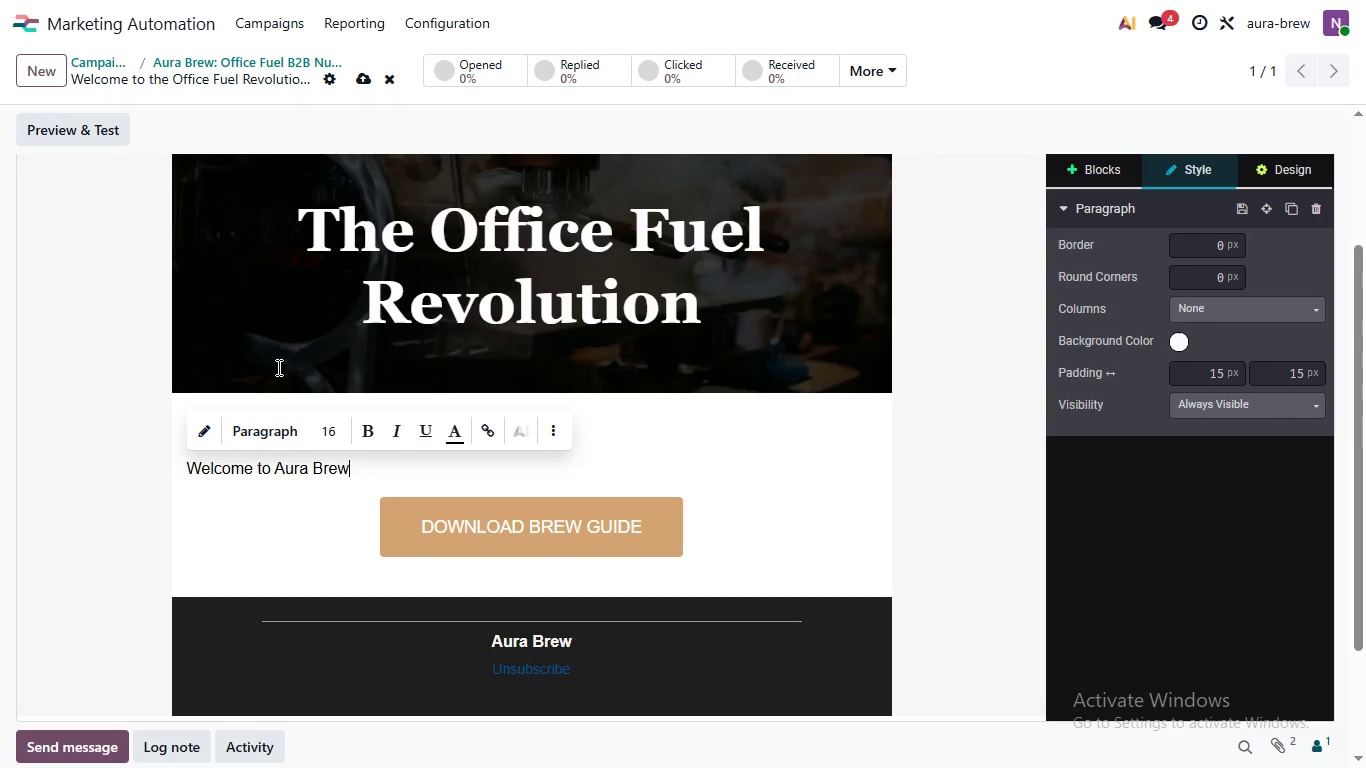 
hold_key(key=ShiftLeft, duration=0.95)
 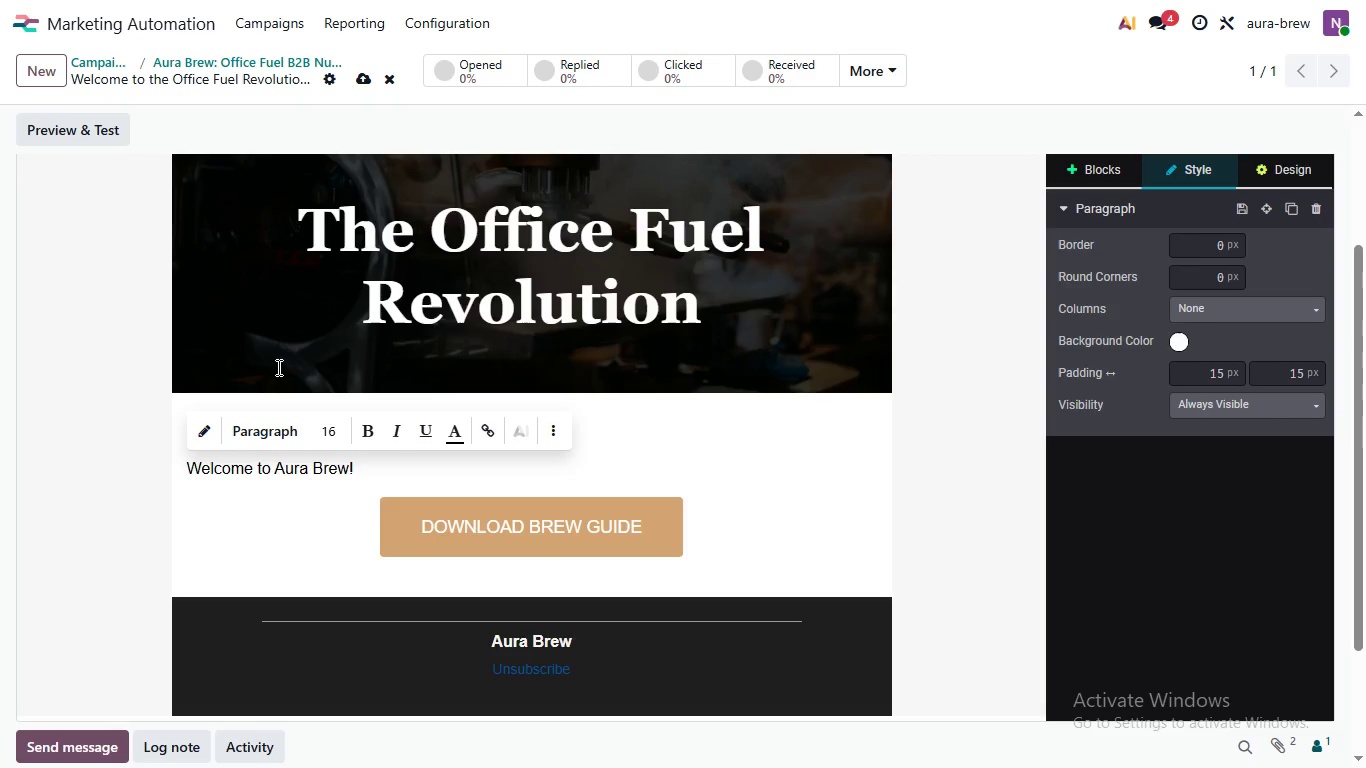 
key(Shift+1)
 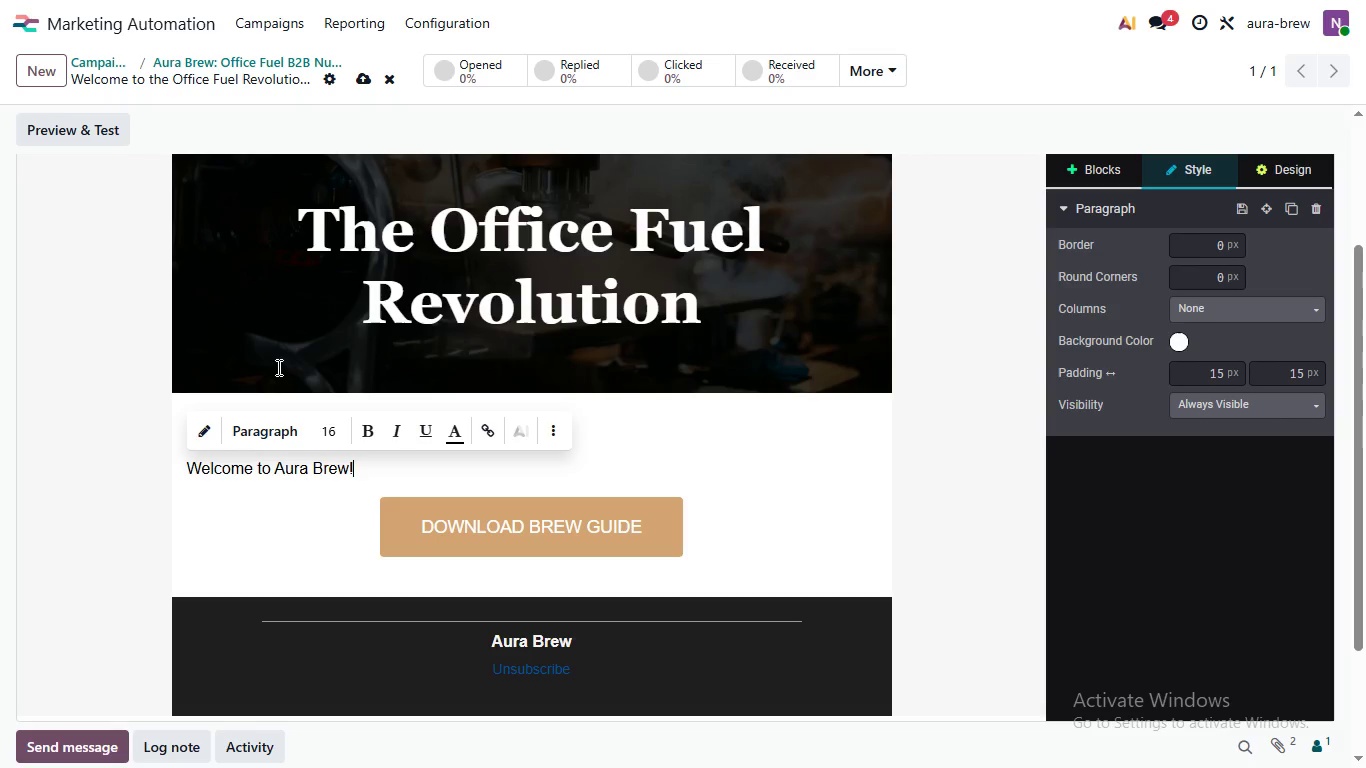 
wait(6.75)
 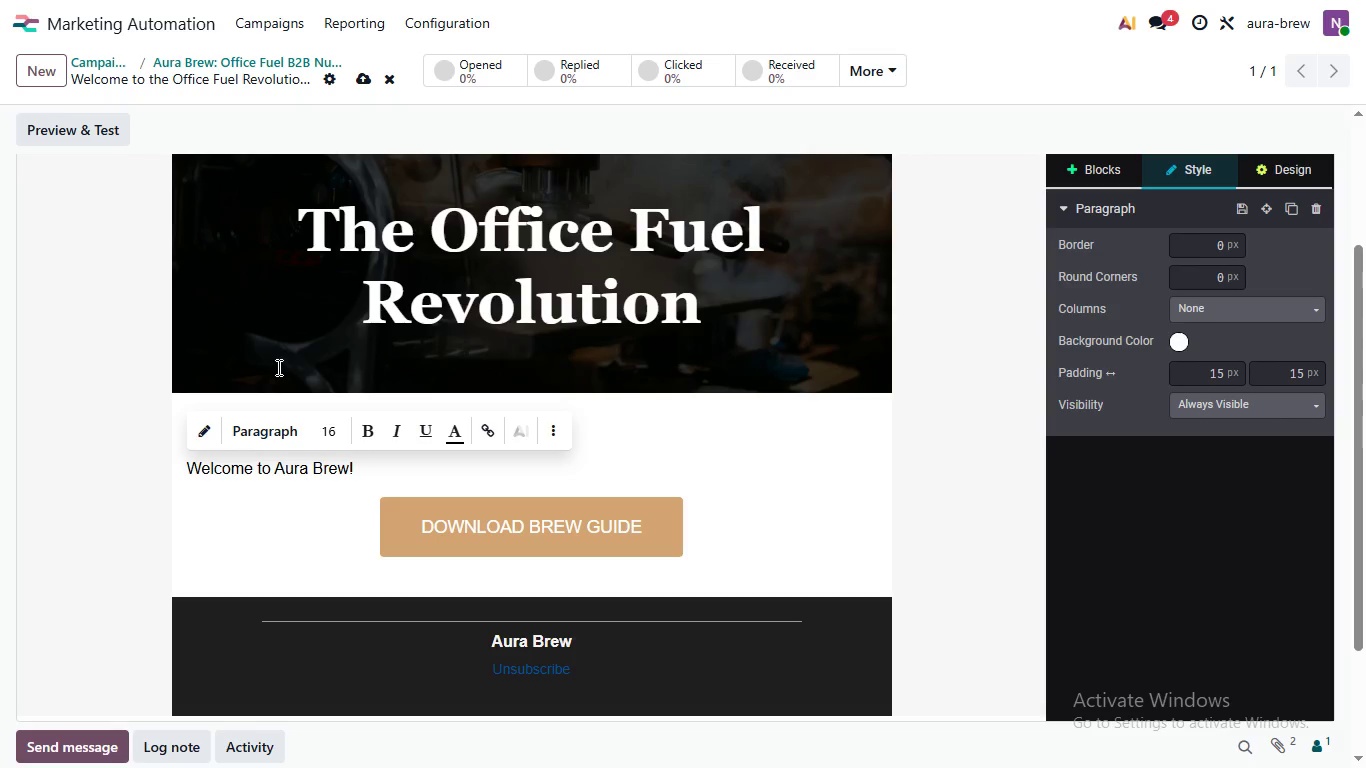 
type( We help copa)
key(Backspace)
key(Backspace)
type(mpanies l)
key(Backspace)
type(like )
 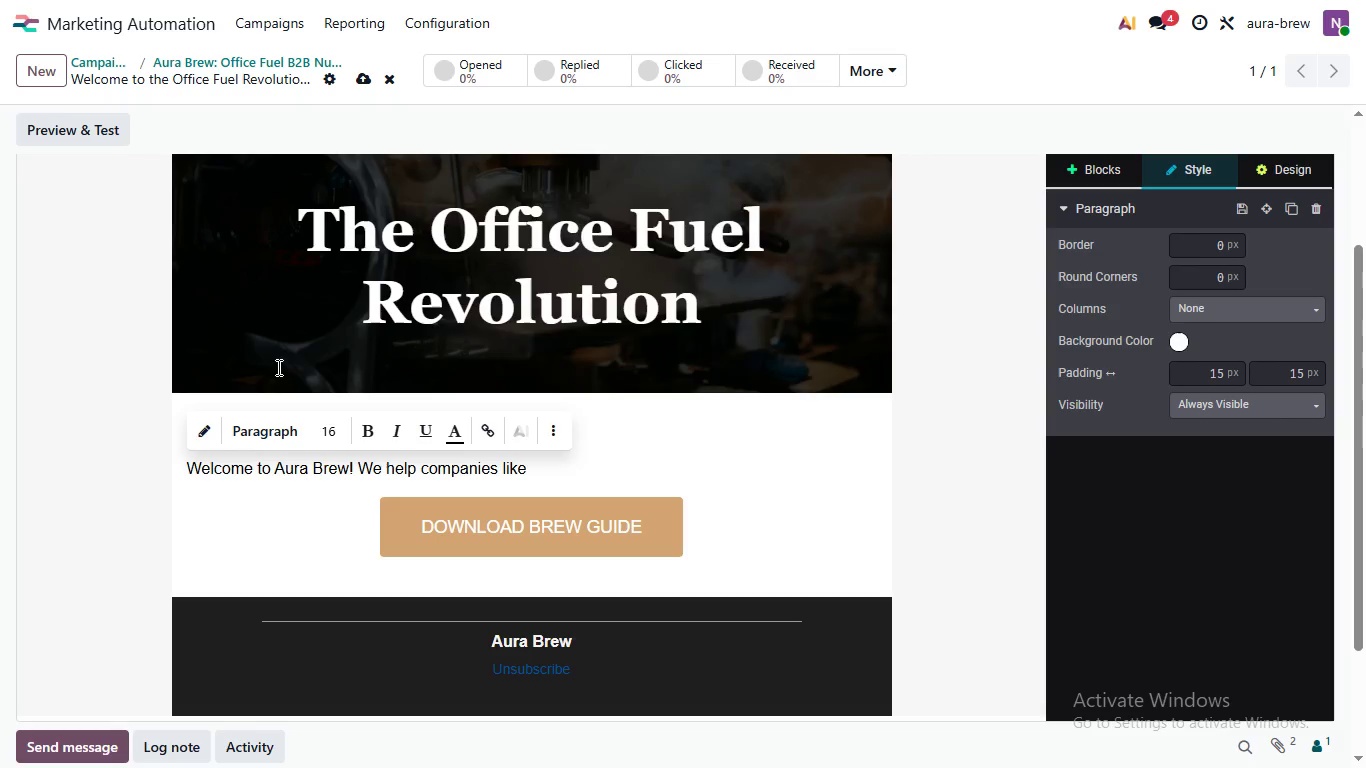 
wait(5.64)
 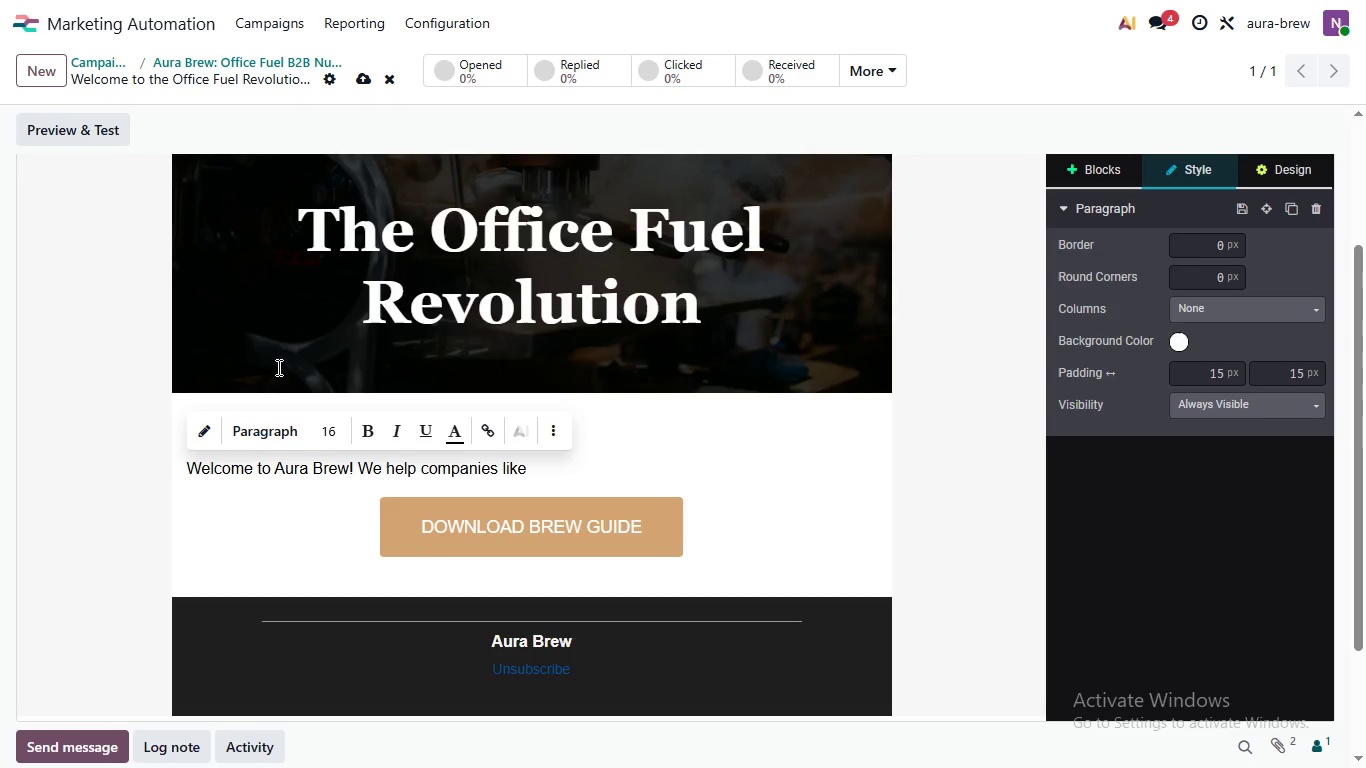 
key(Slash)
 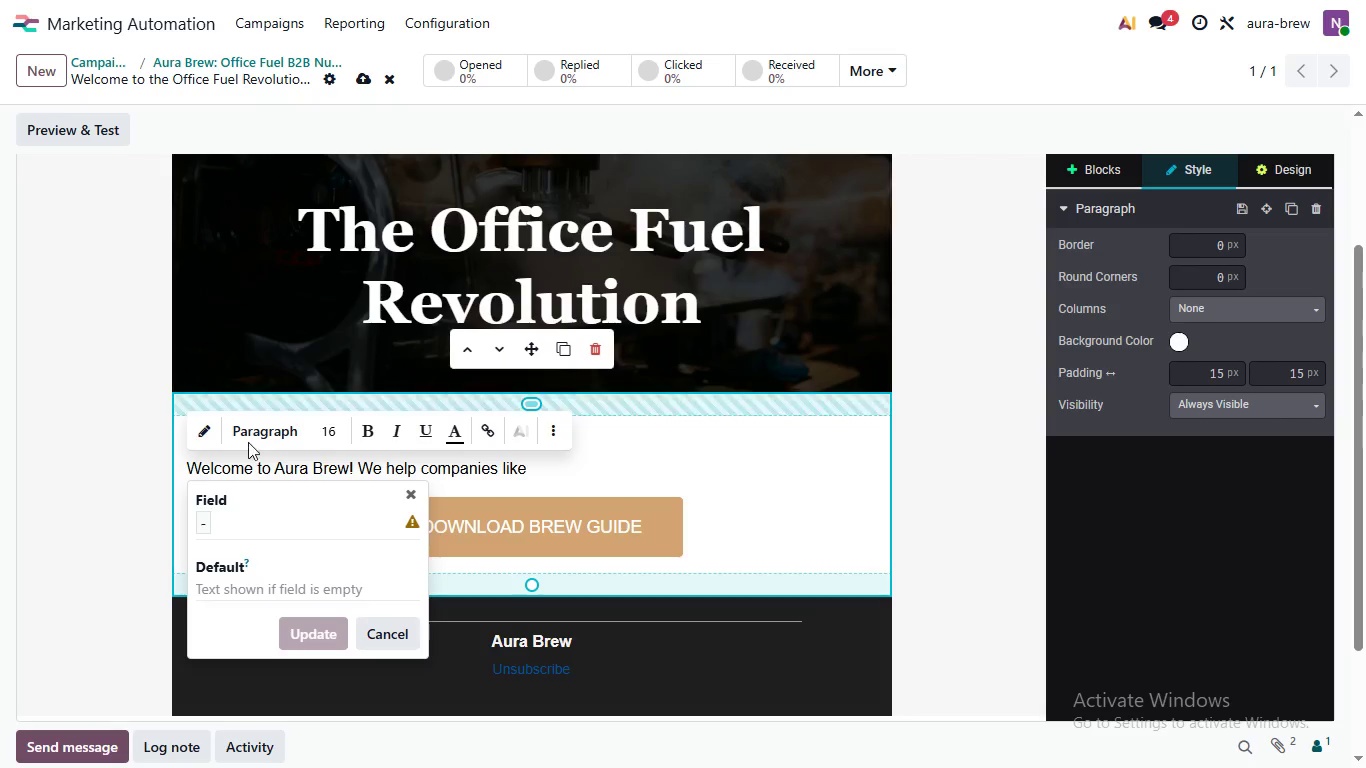 
left_click([667, 210])
 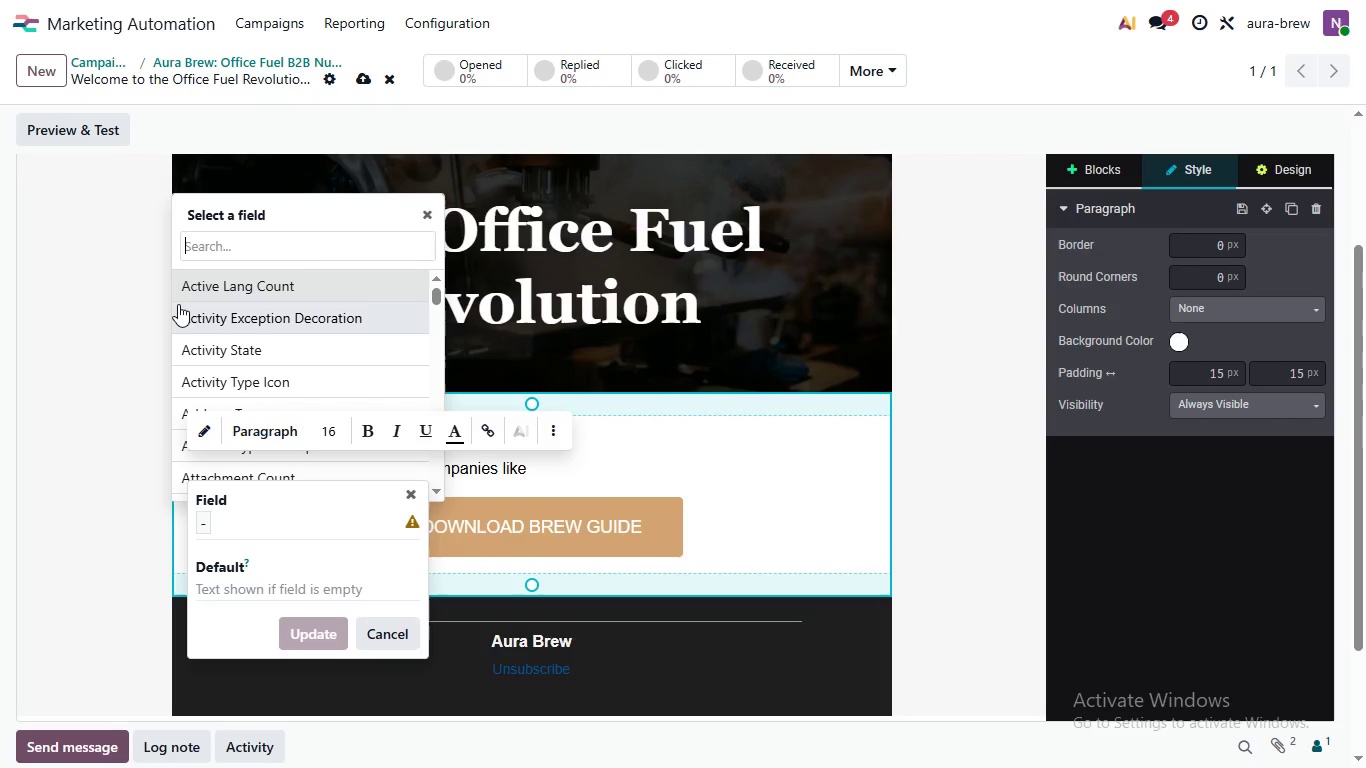 
left_click([258, 539])
 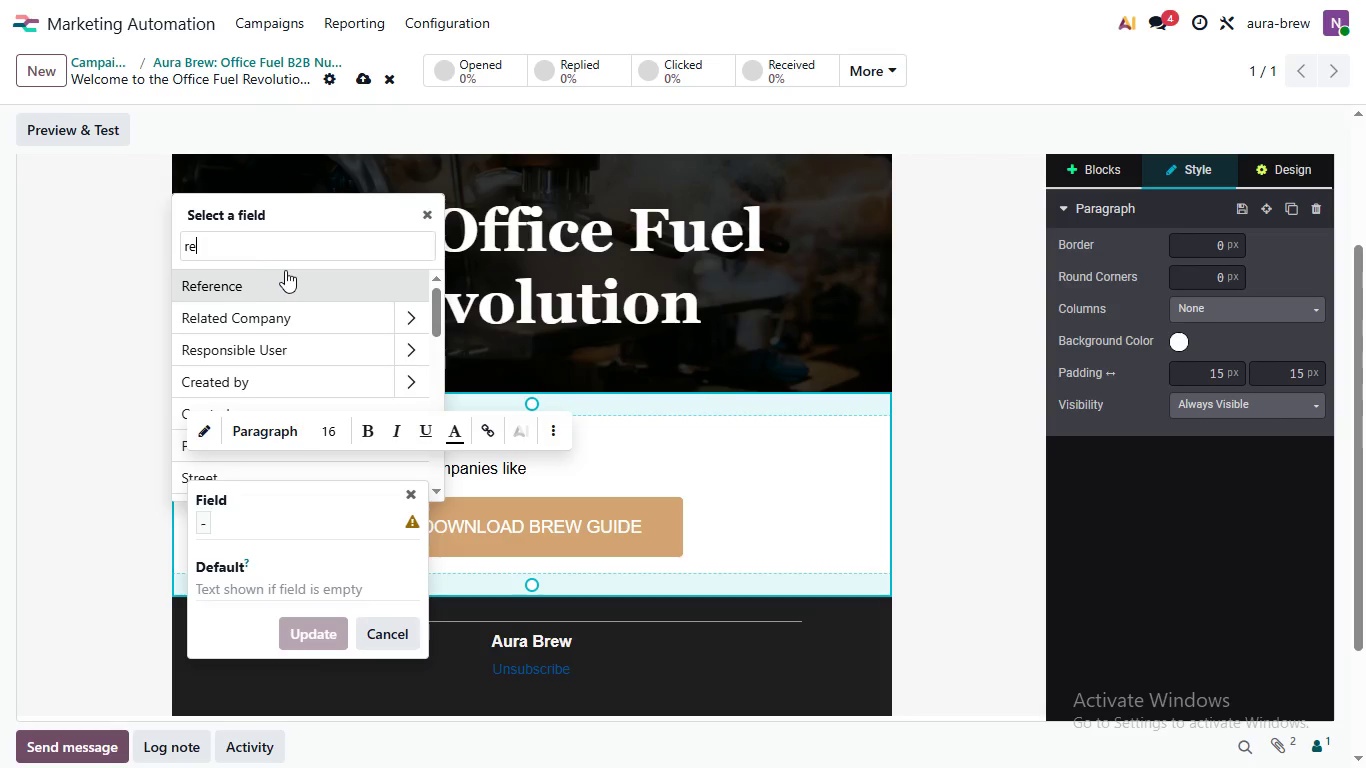 
type(re)
 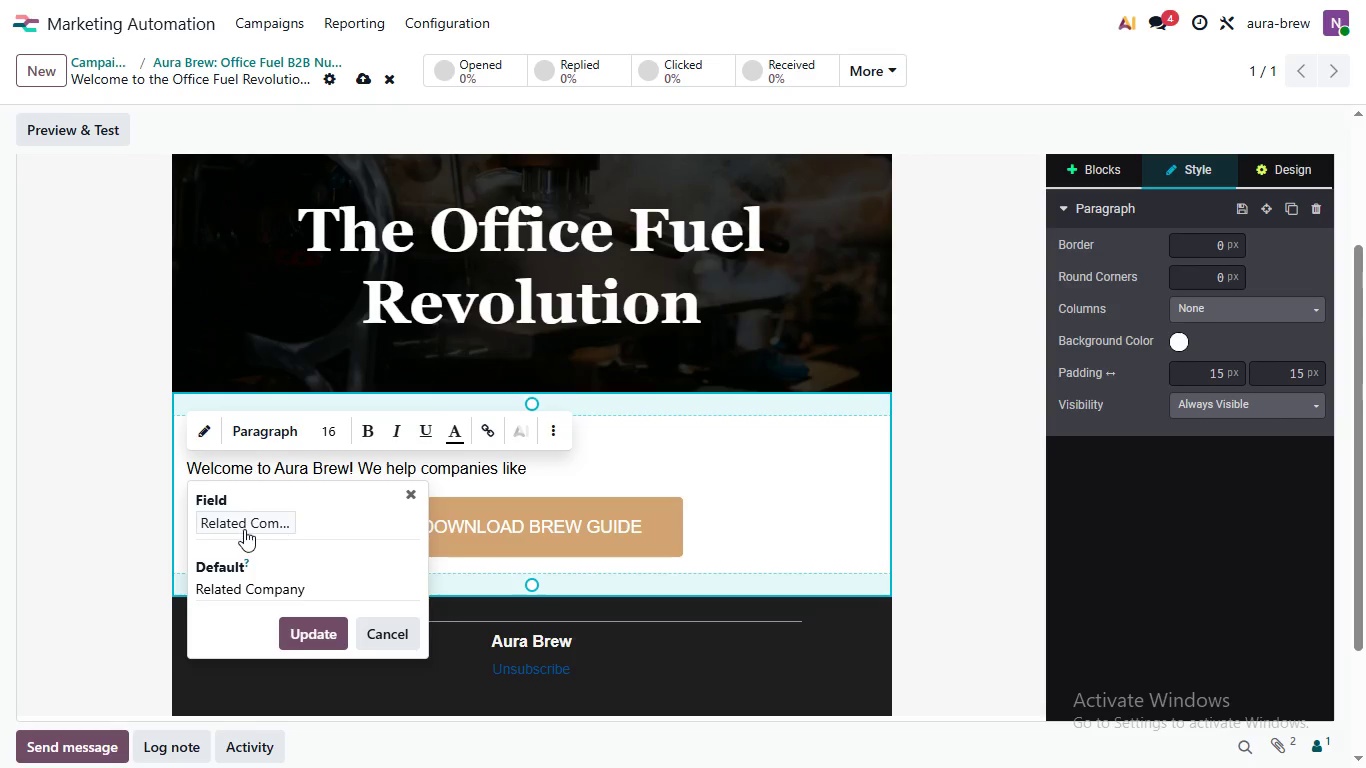 
left_click([266, 313])
 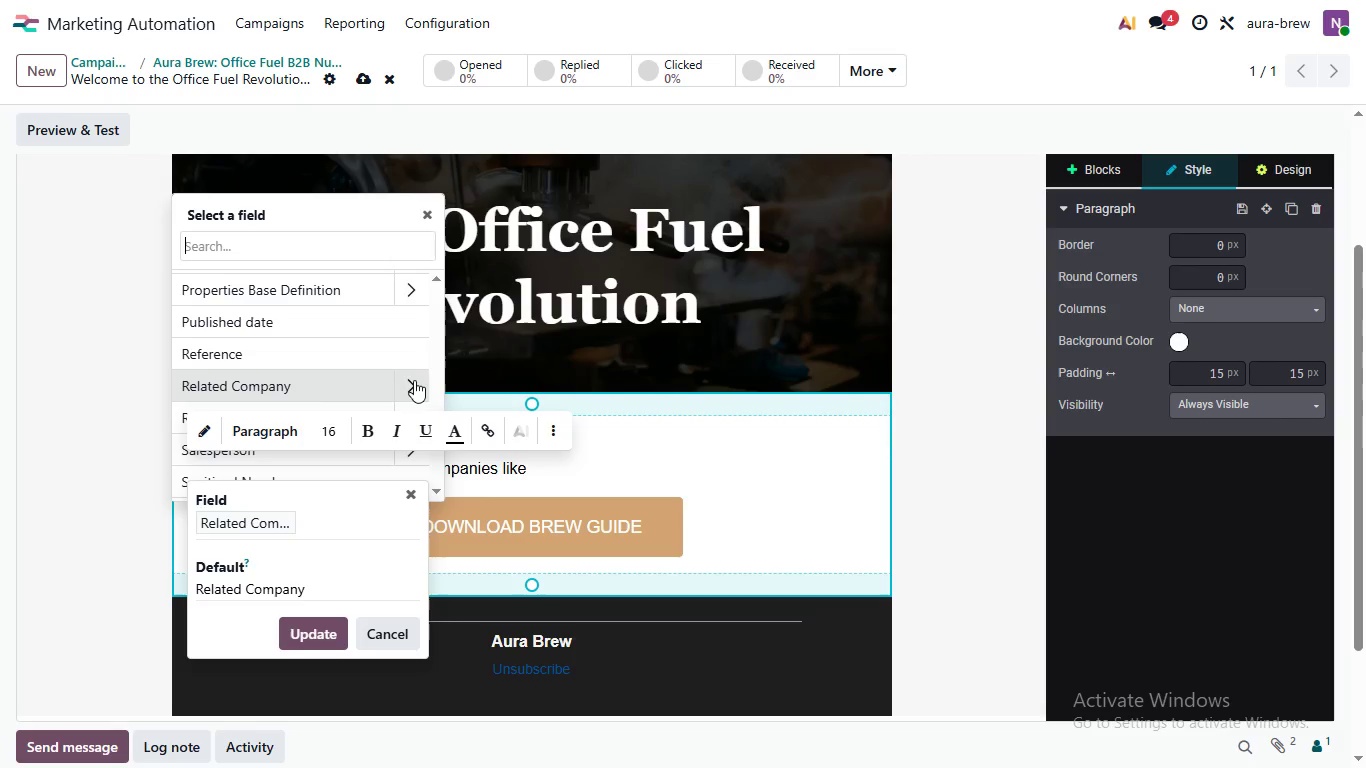 
left_click([243, 530])
 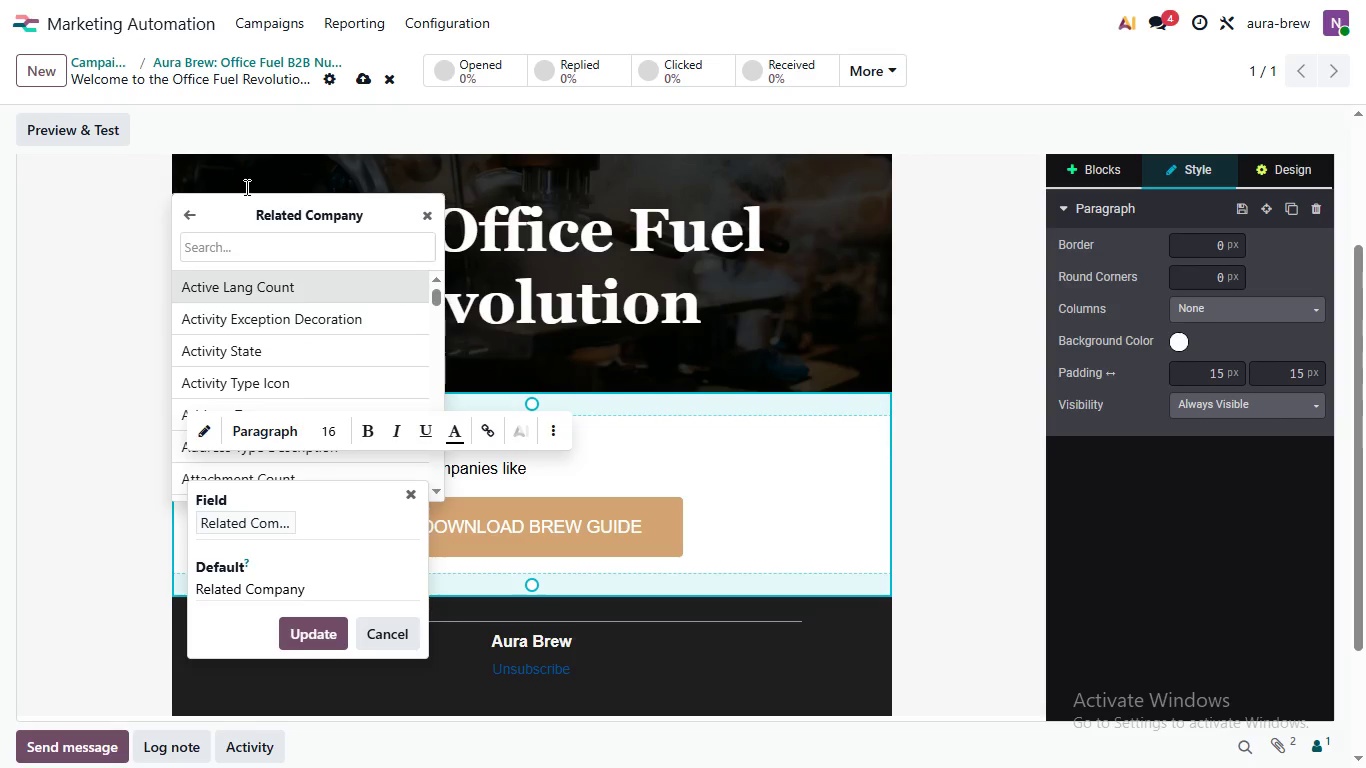 
left_click([415, 381])
 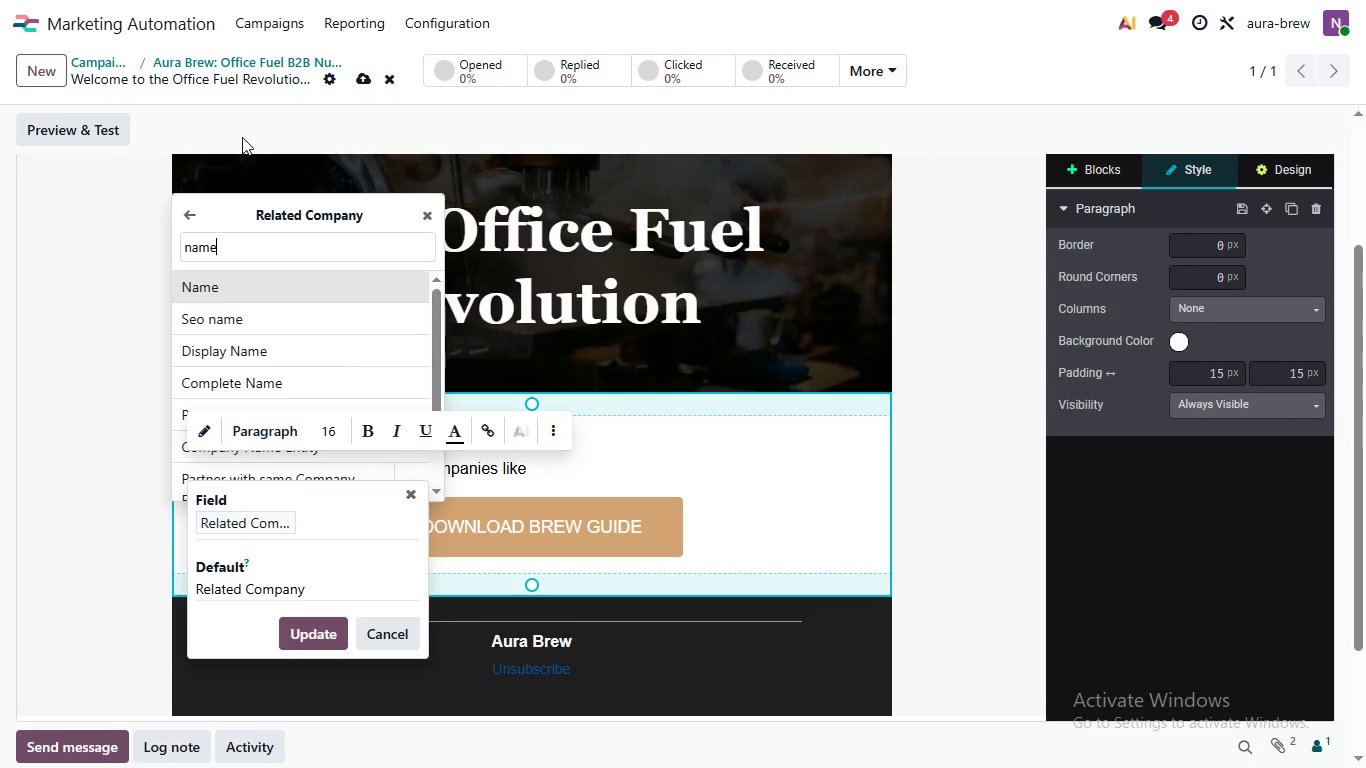 
type(name)
 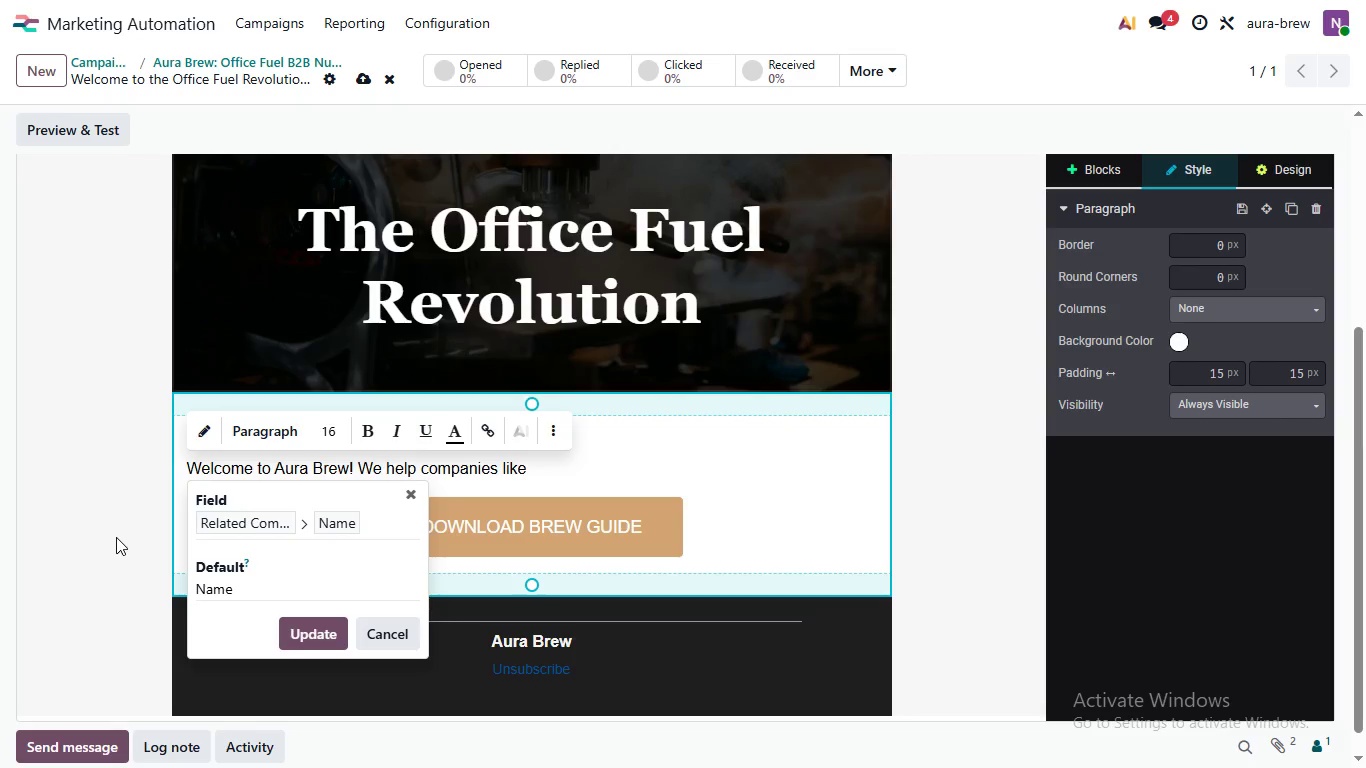 
key(Enter)
 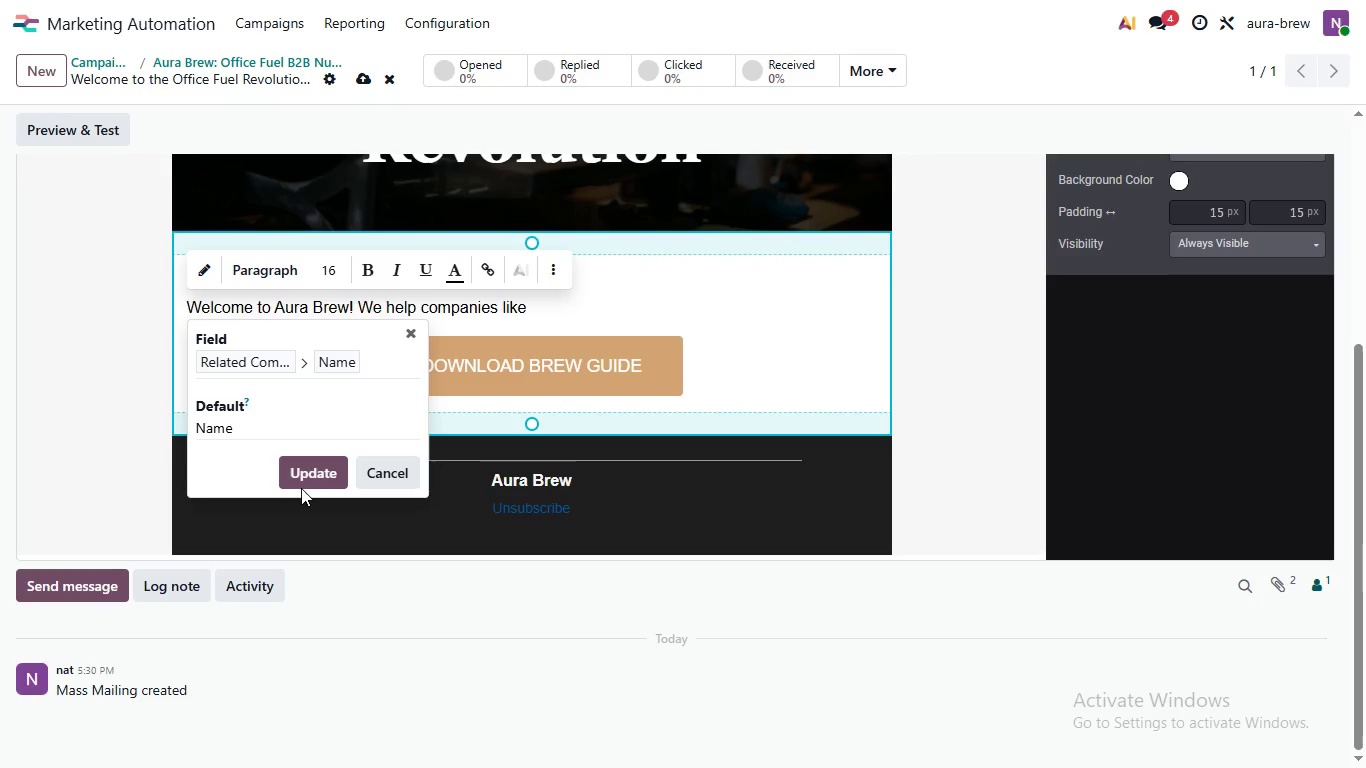 
scroll: coordinate [374, 230], scroll_direction: none, amount: 0.0
 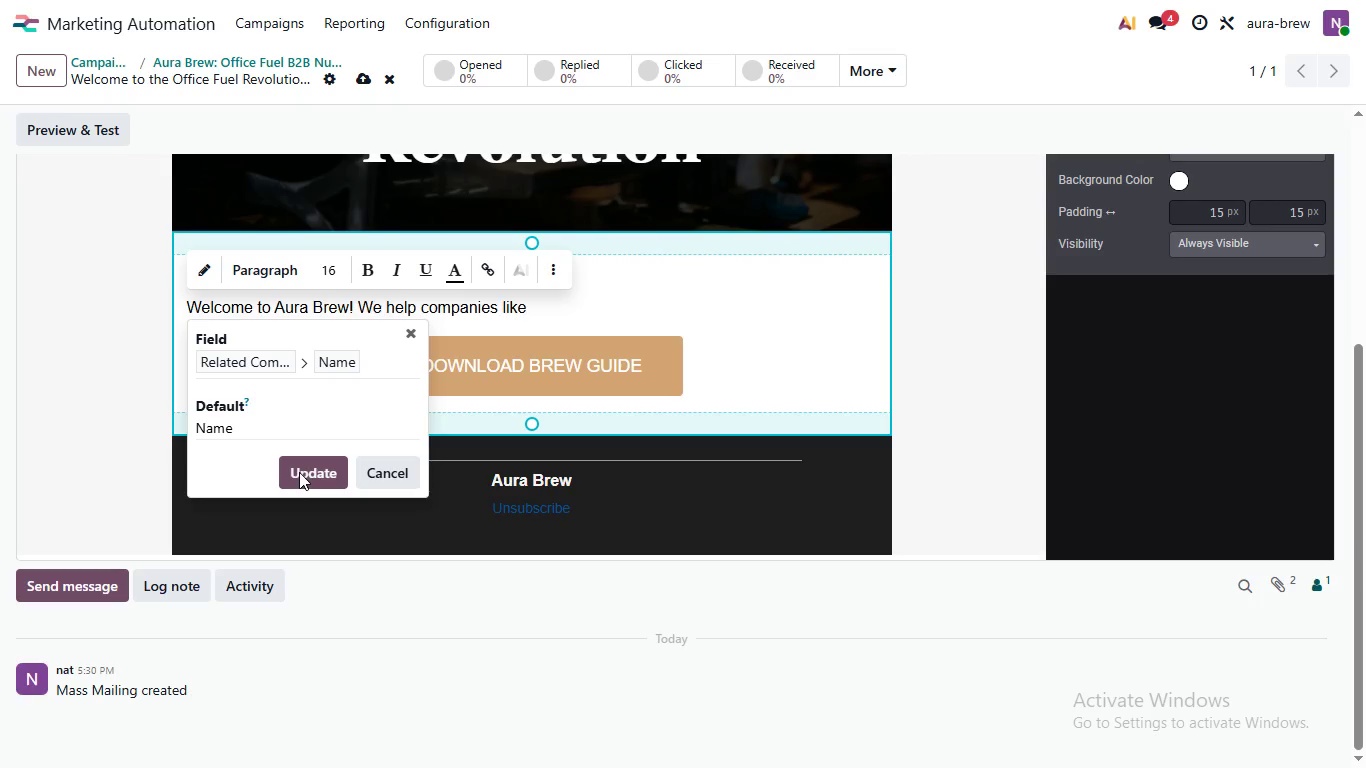 
left_click_drag(start_coordinate=[291, 636], to_coordinate=[302, 578])
 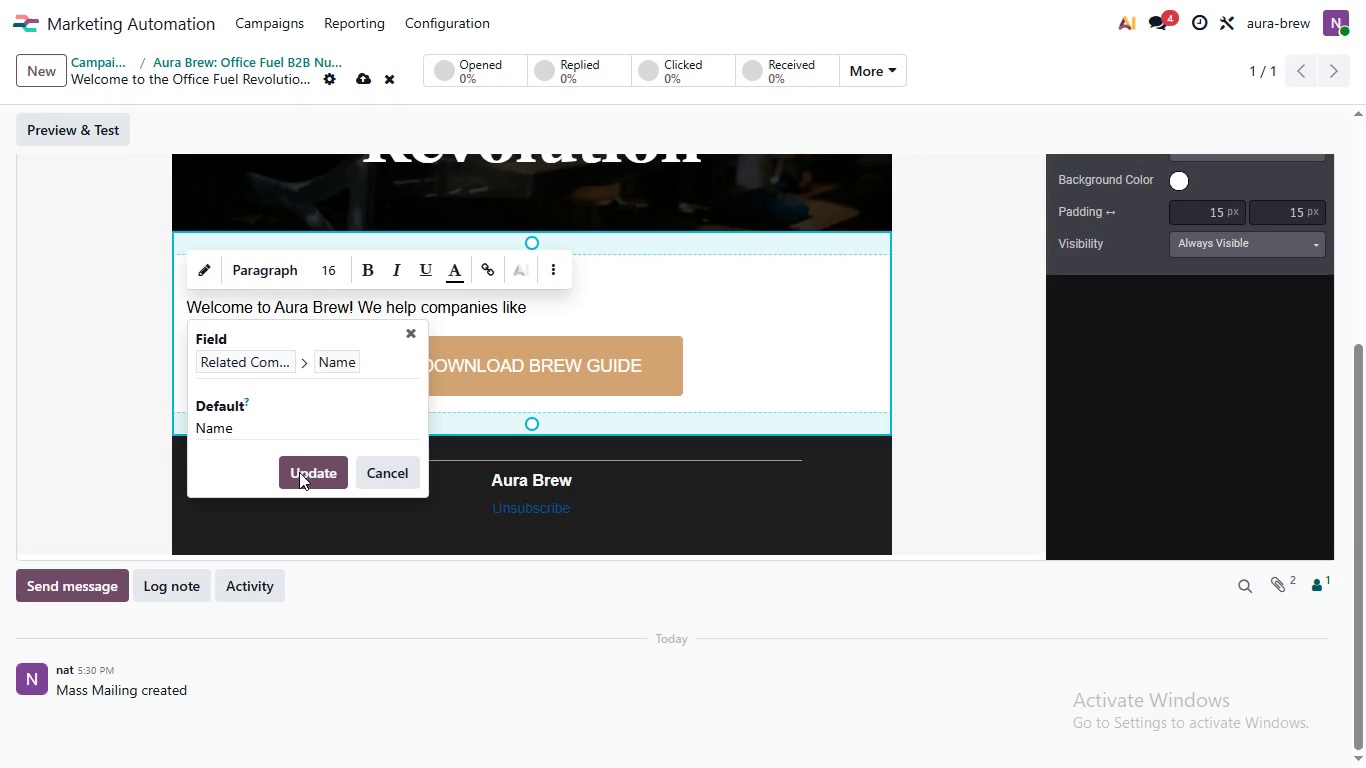 
left_click([299, 472])
 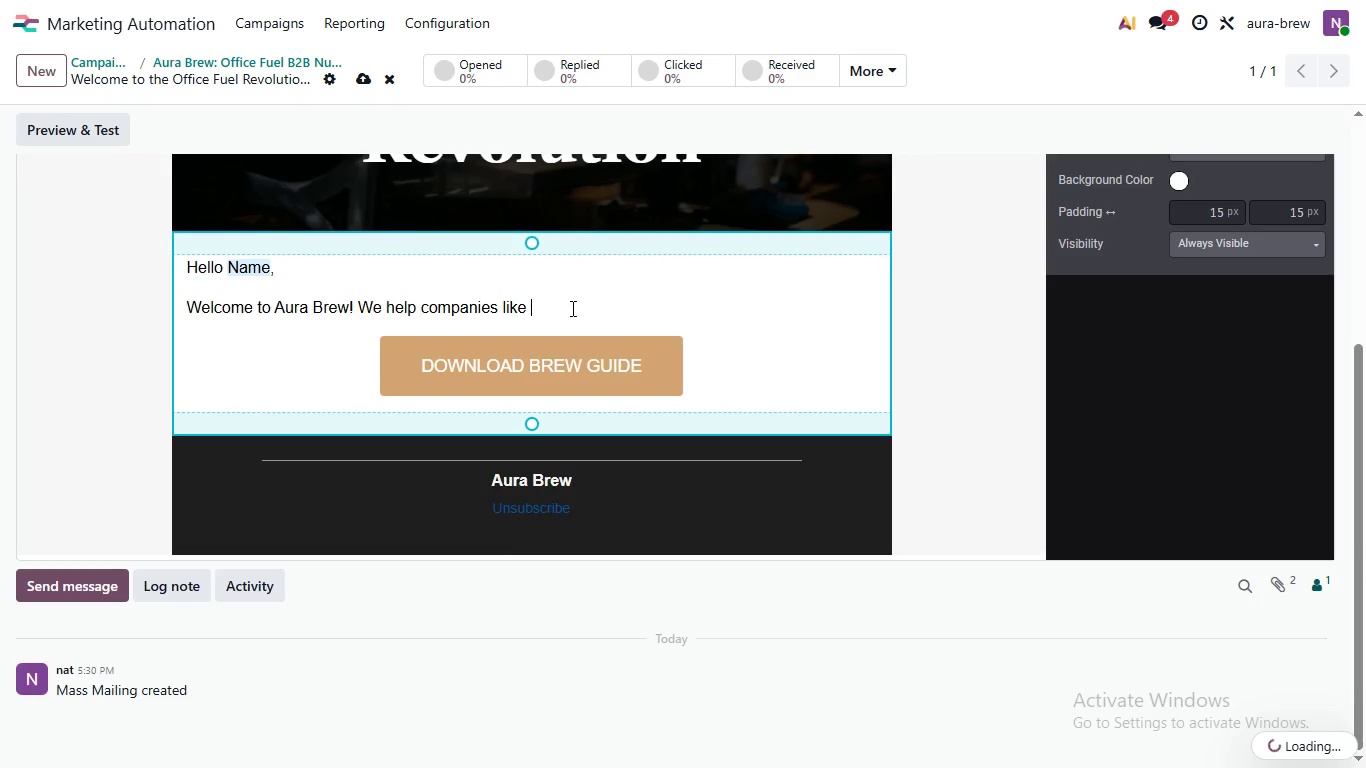 
left_click([571, 308])
 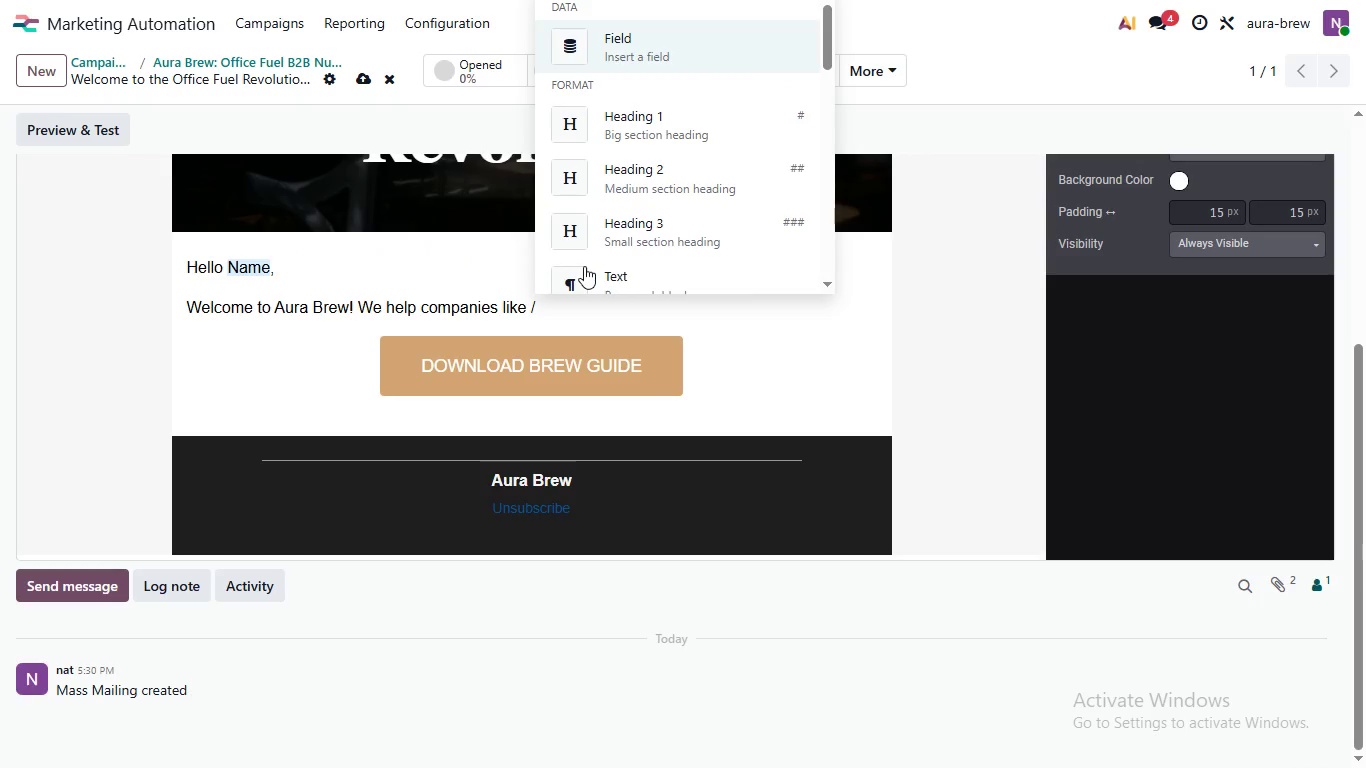 
key(Slash)
 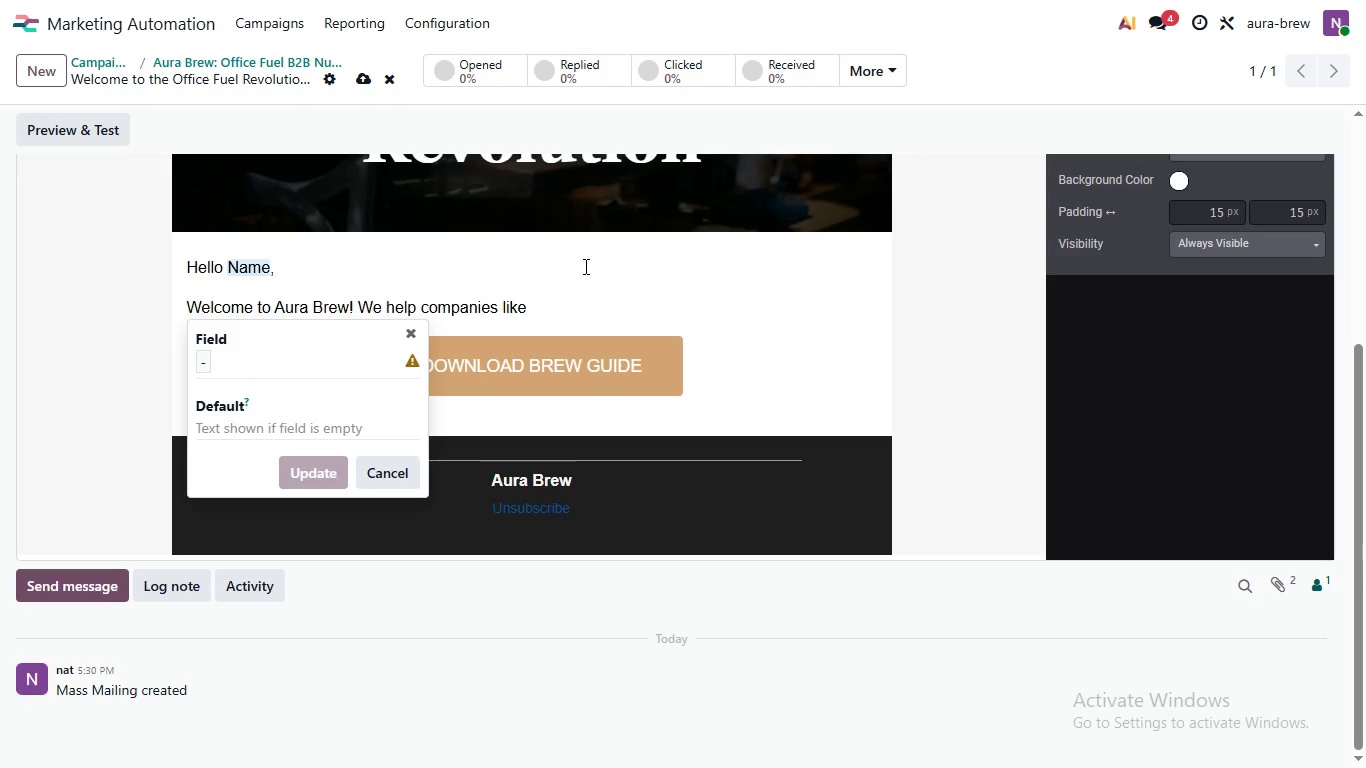 
key(Enter)
 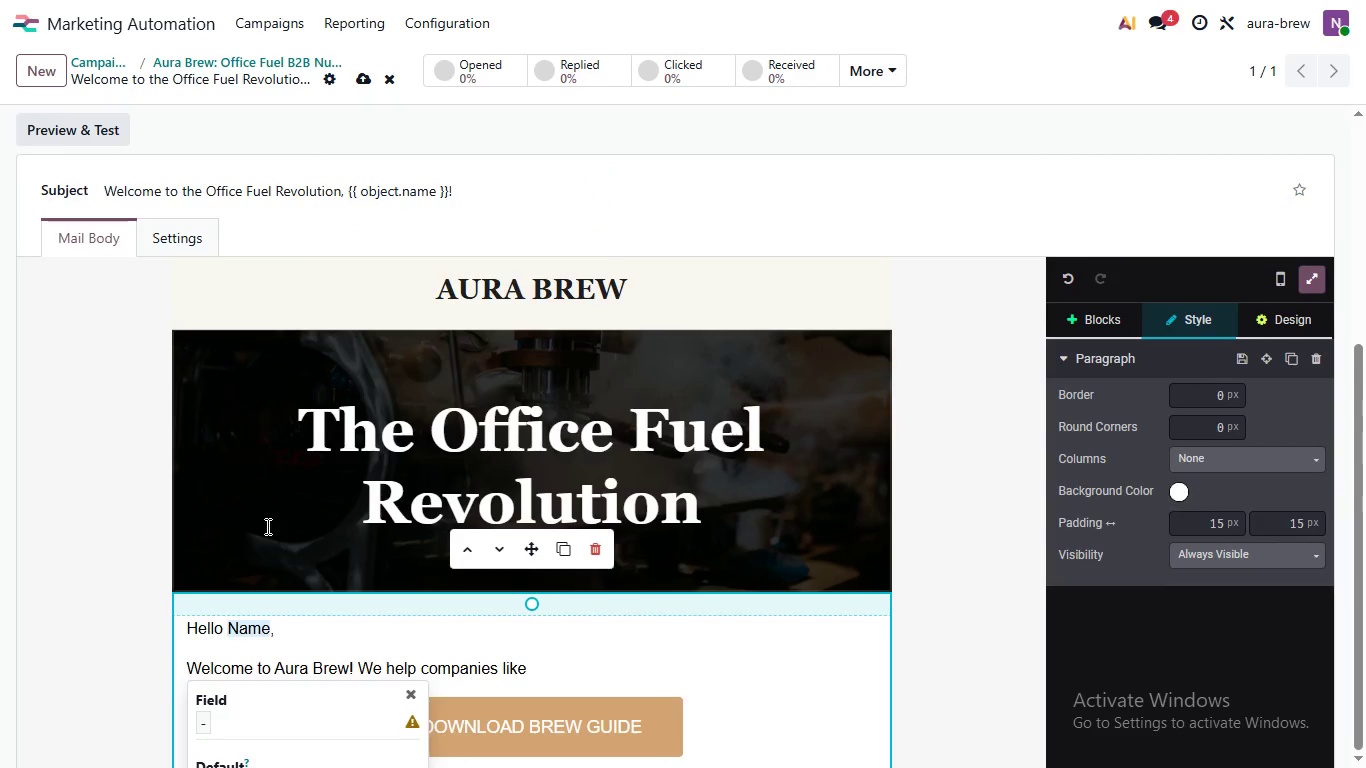 
scroll: coordinate [260, 538], scroll_direction: none, amount: 0.0
 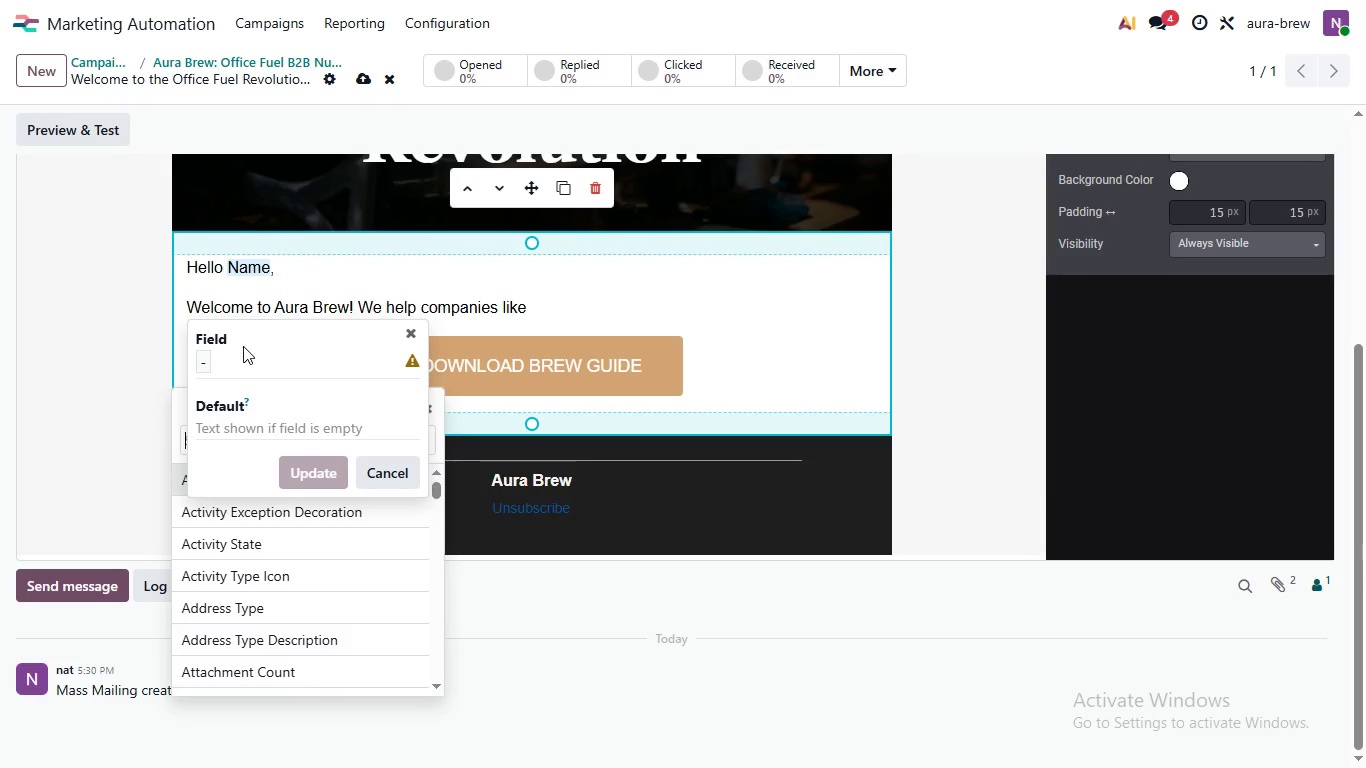 
double_click([254, 359])
 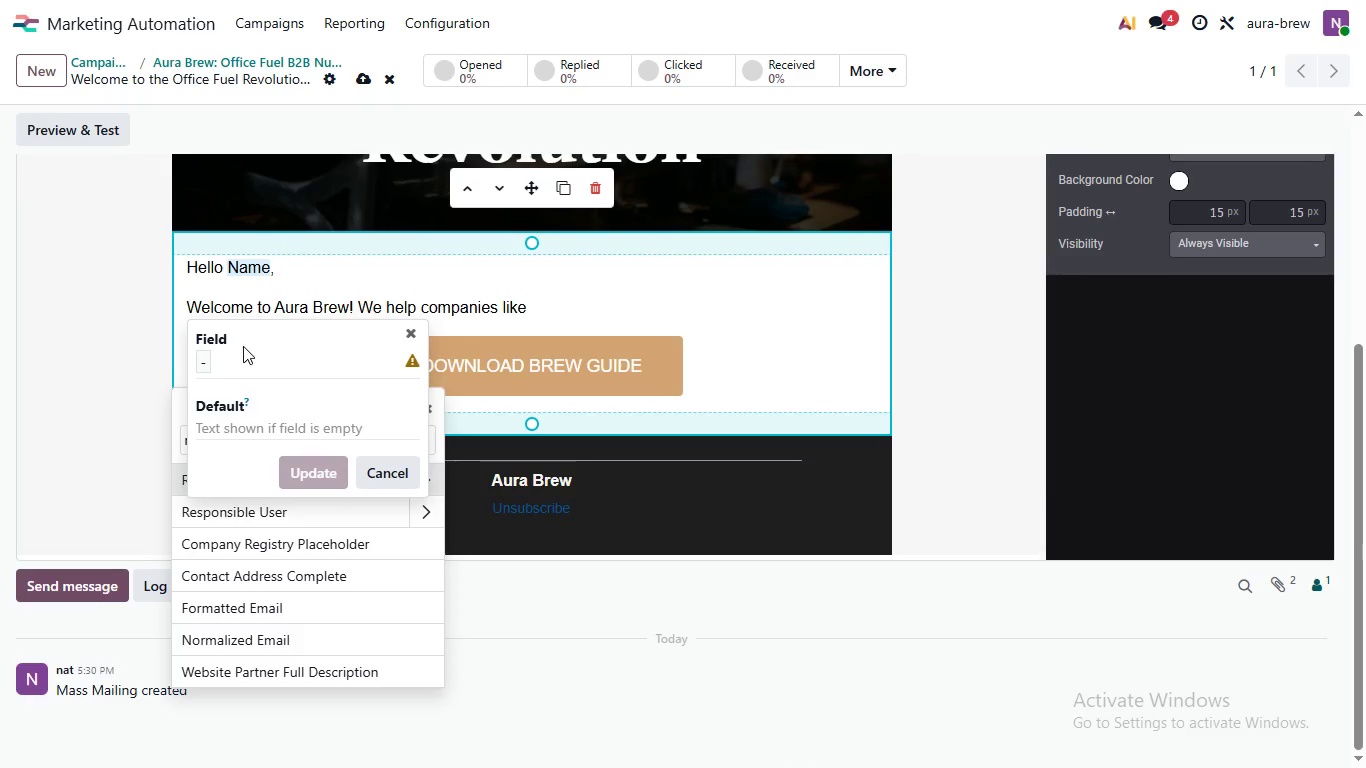 
type(rel)
 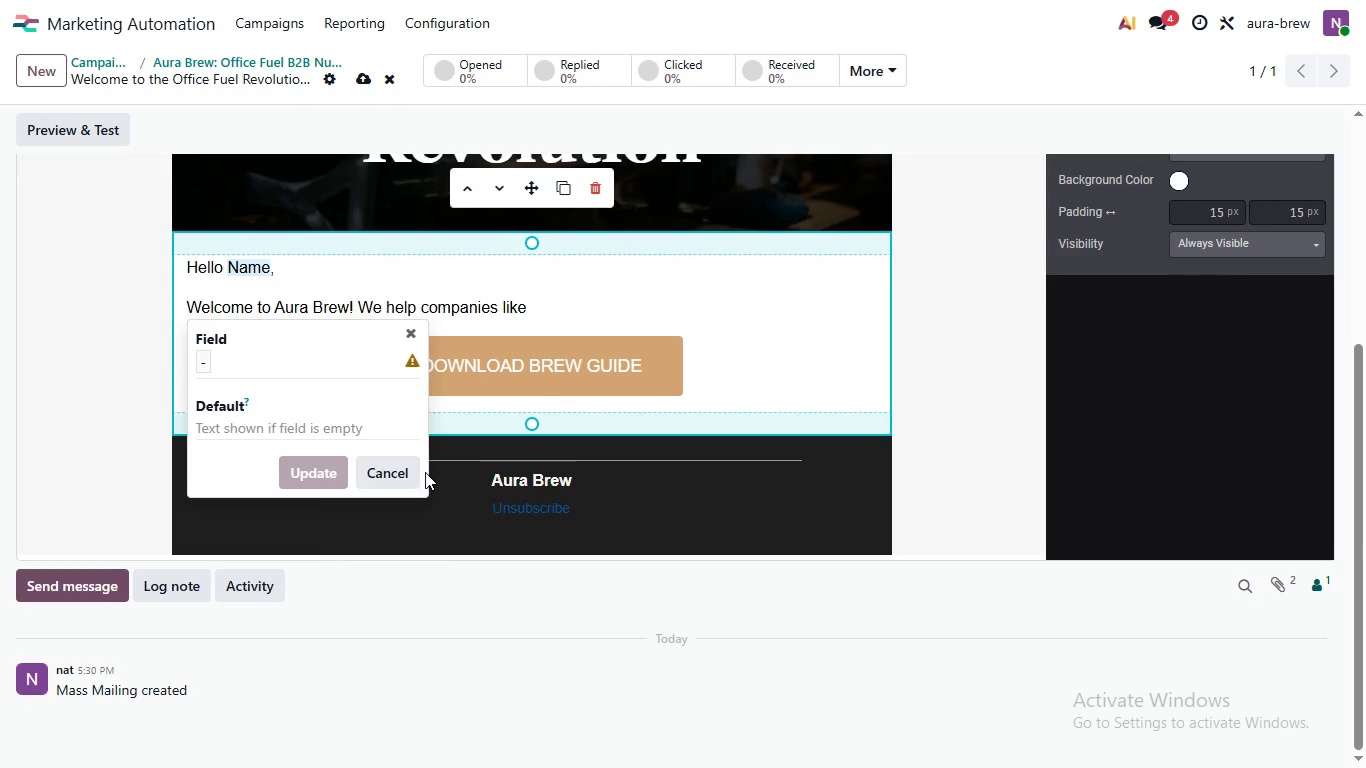 
wait(5.17)
 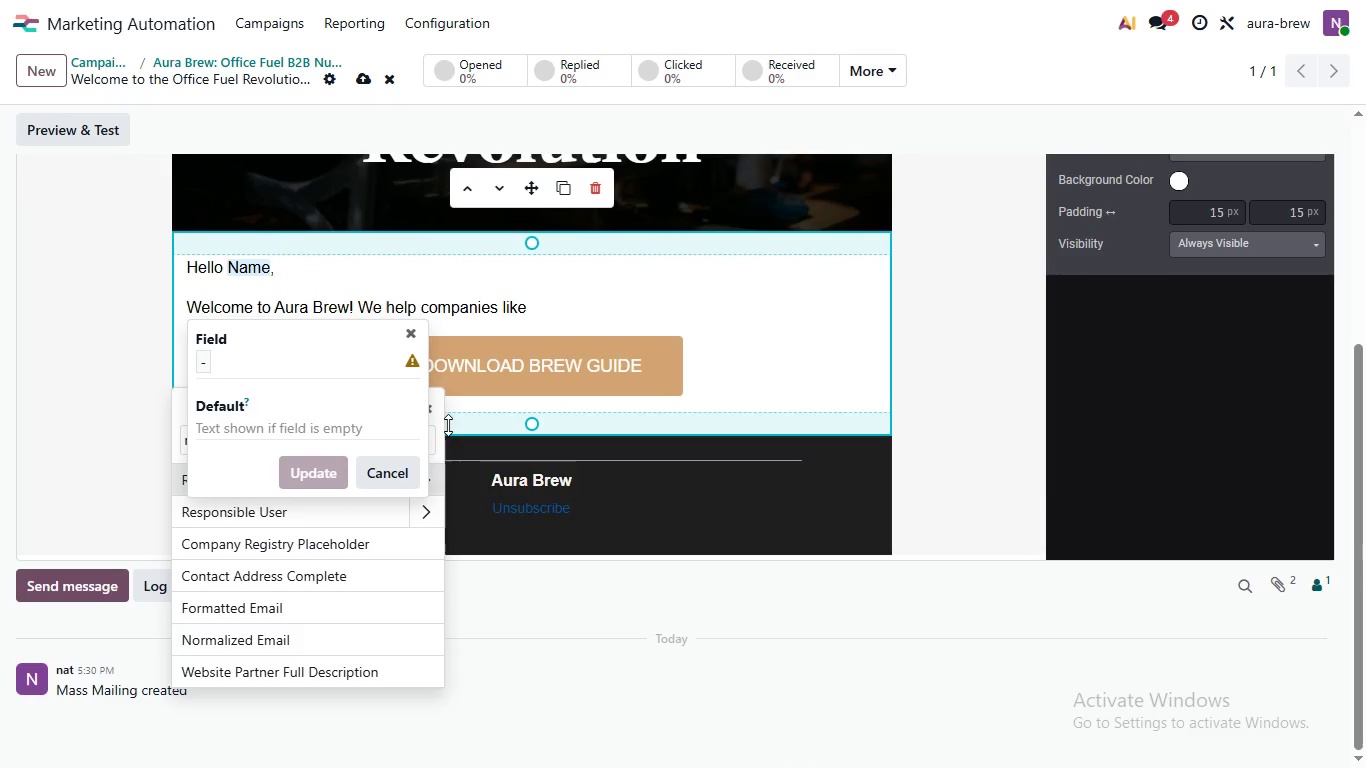 
left_click([428, 477])
 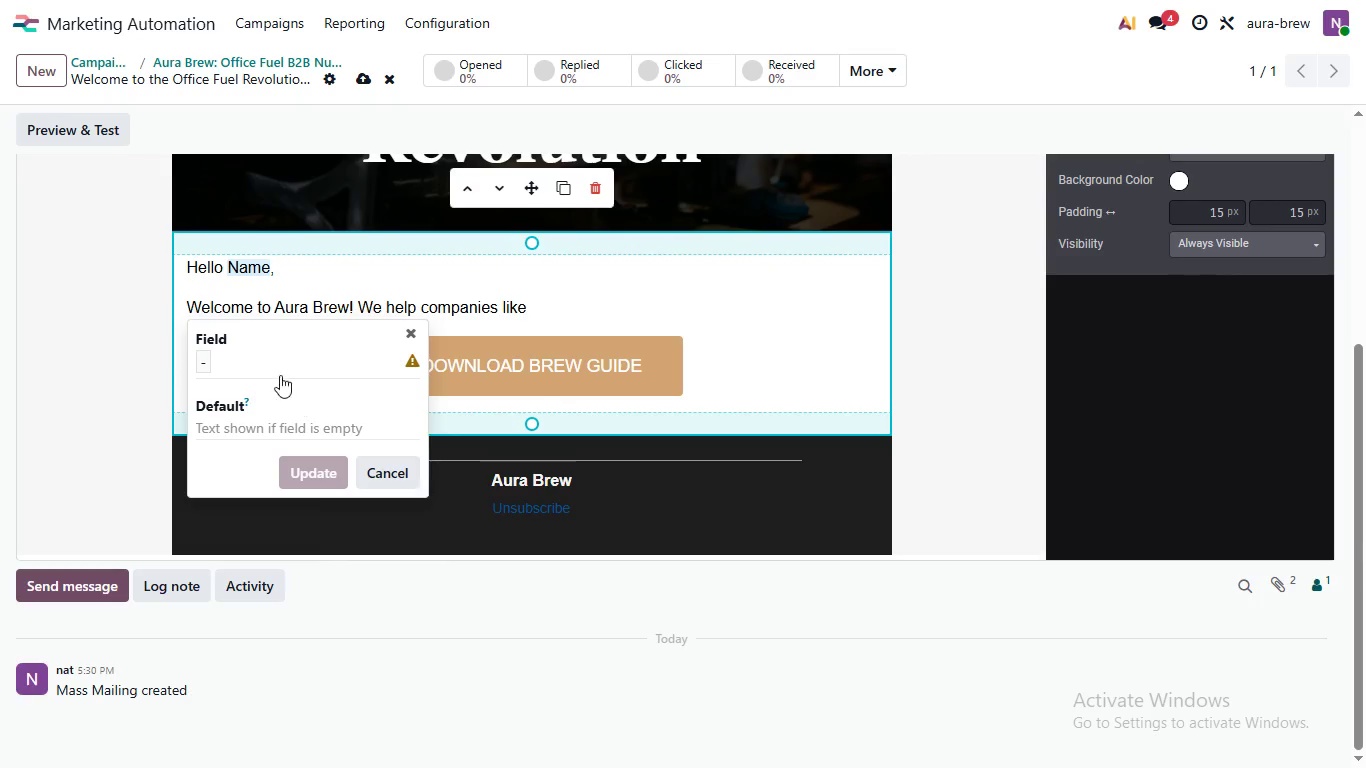 
left_click_drag(start_coordinate=[298, 335], to_coordinate=[583, 395])
 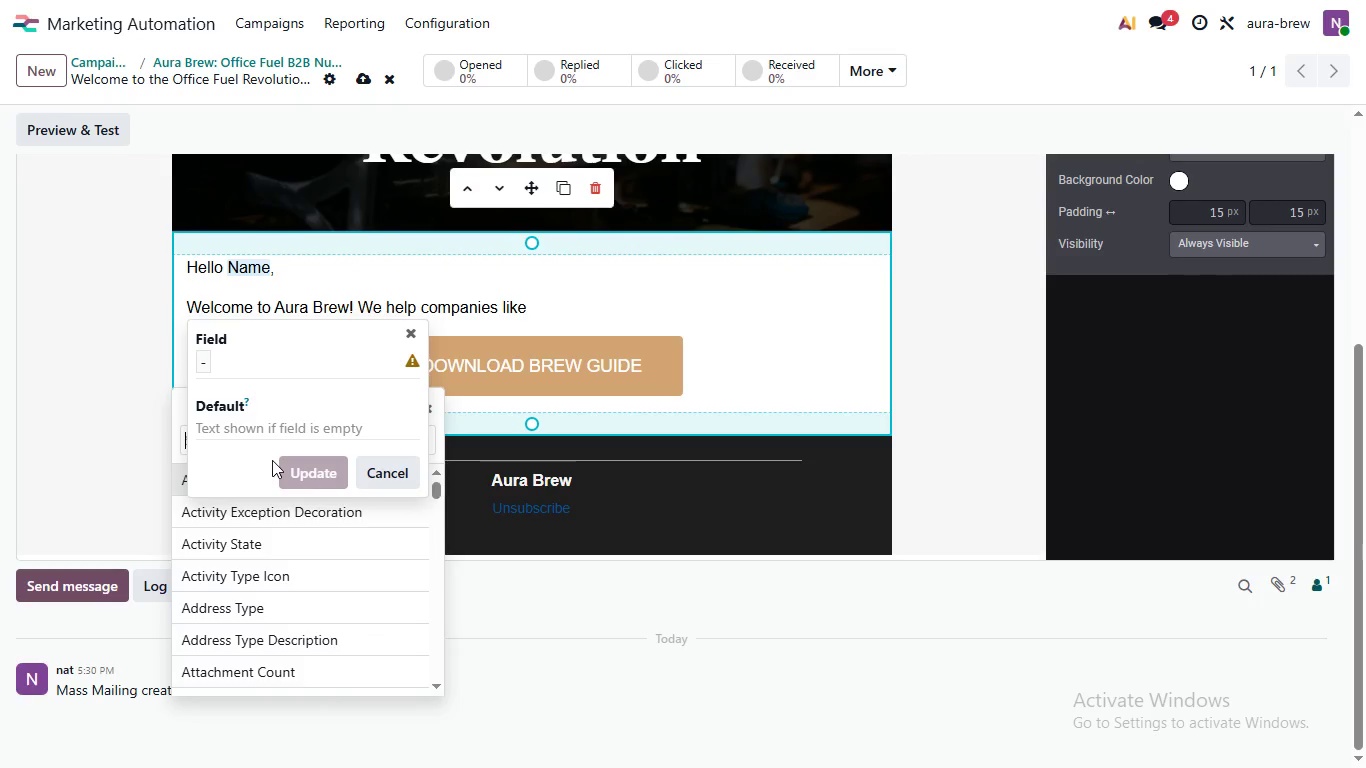 
left_click([295, 398])
 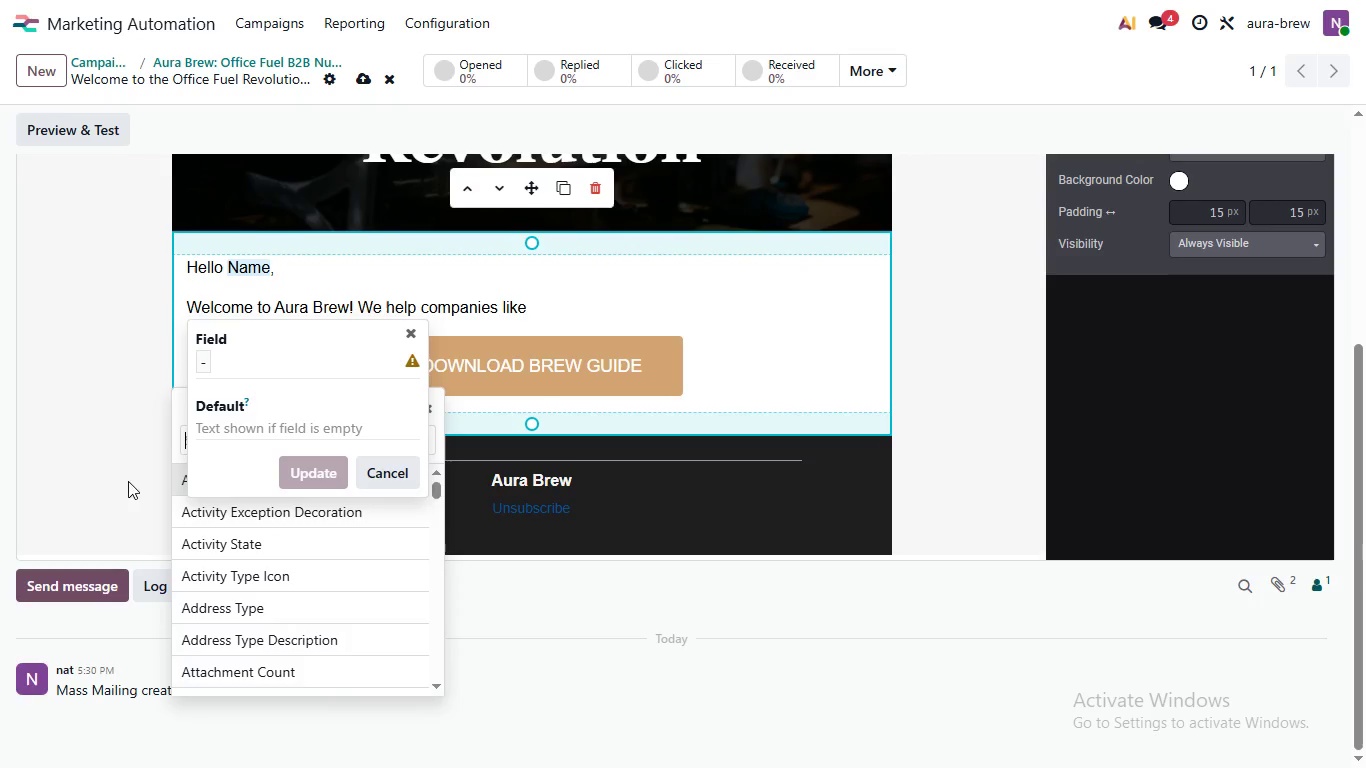 
left_click([274, 365])
 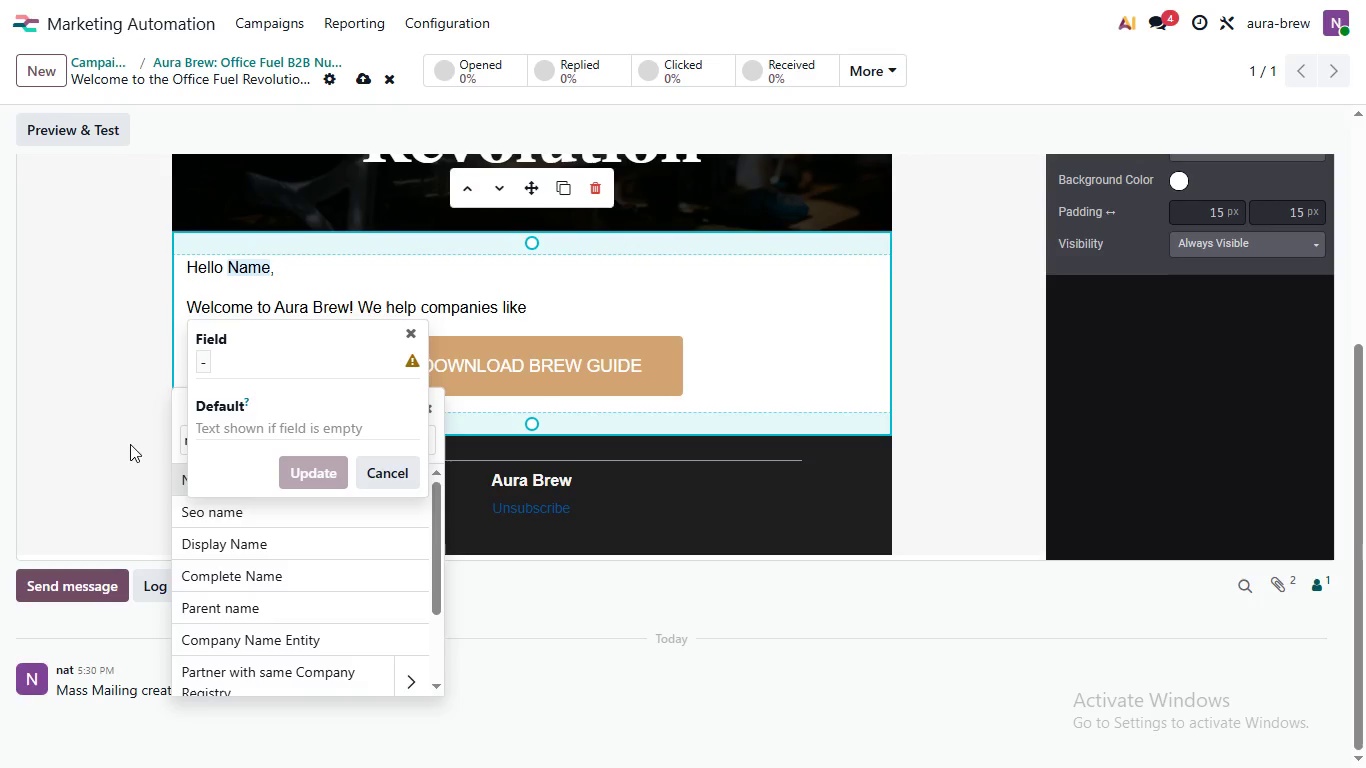 
type(name)
key(Backspace)
key(Backspace)
key(Backspace)
key(Backspace)
key(Backspace)
key(Backspace)
type(rela)
 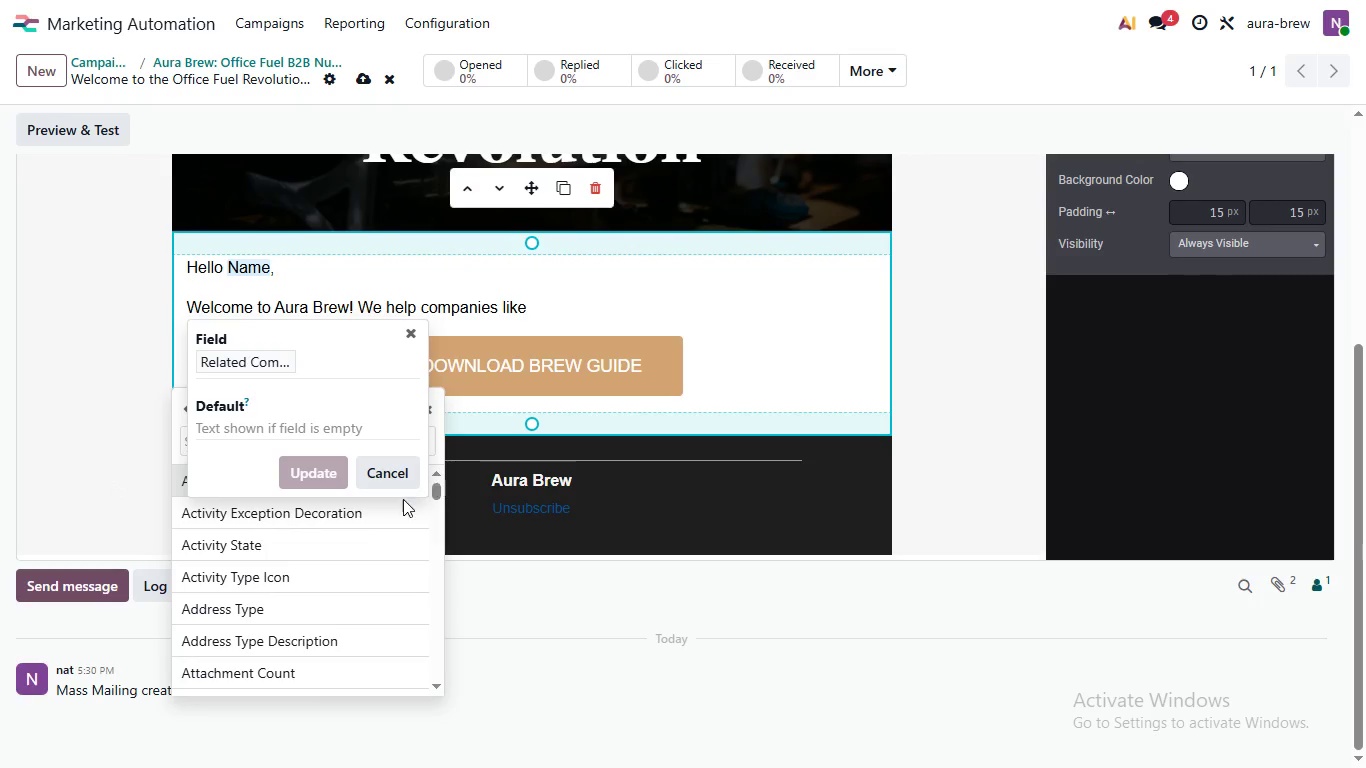 
left_click([436, 480])
 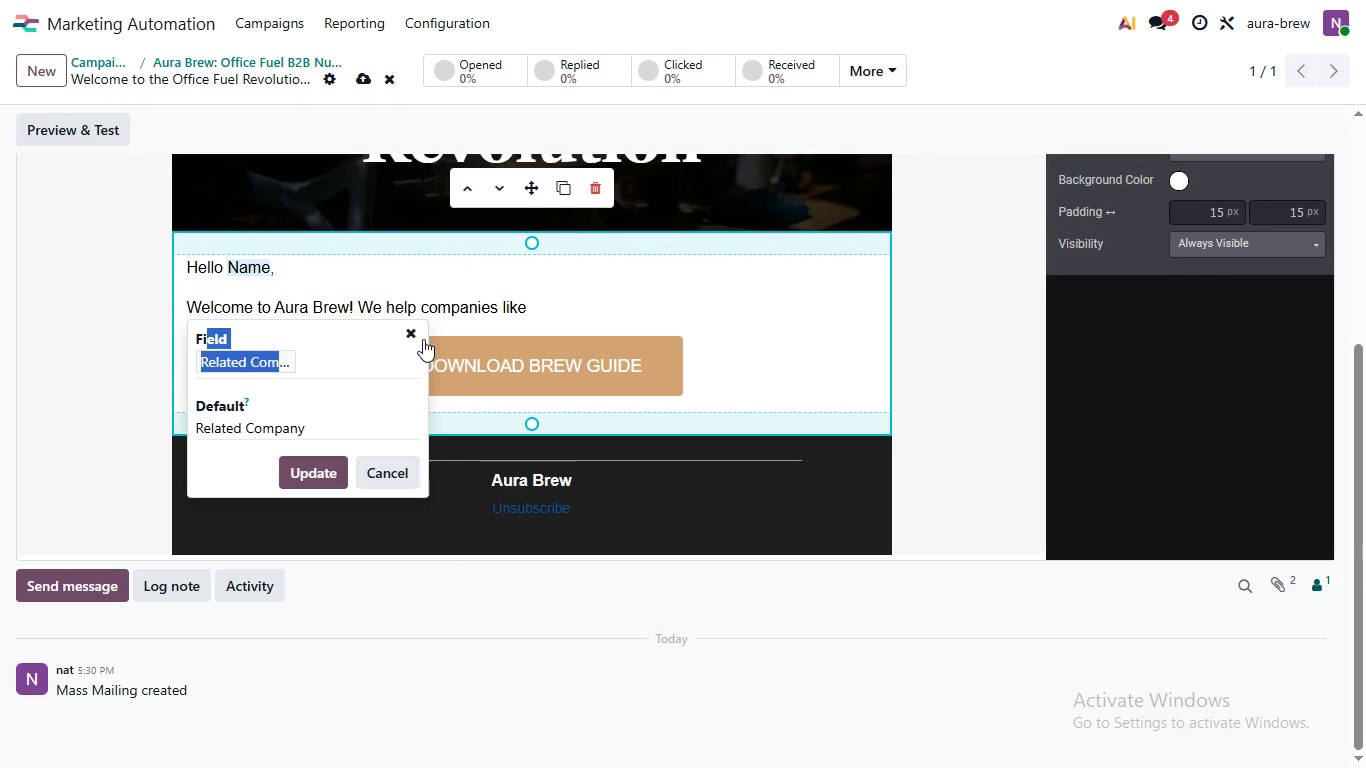 
left_click_drag(start_coordinate=[210, 327], to_coordinate=[387, 362])
 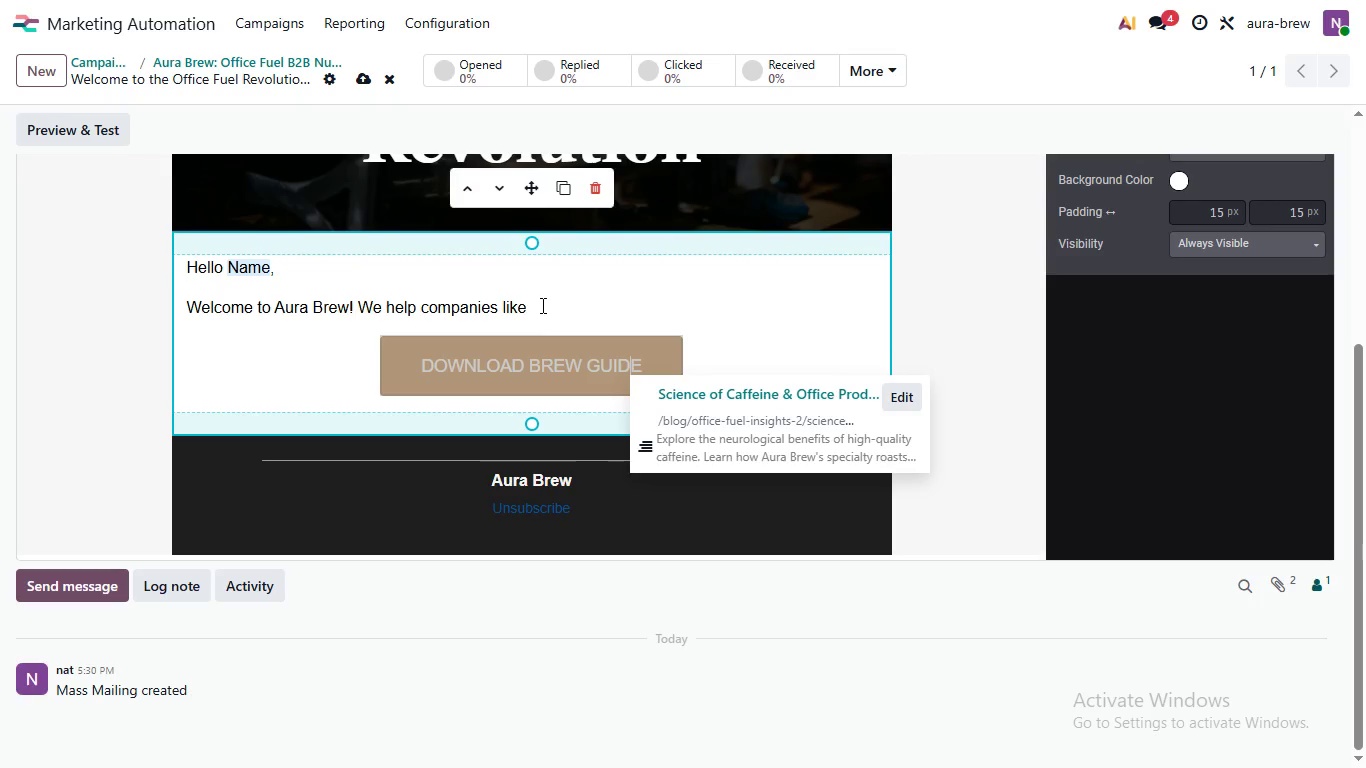 
left_click([630, 391])
 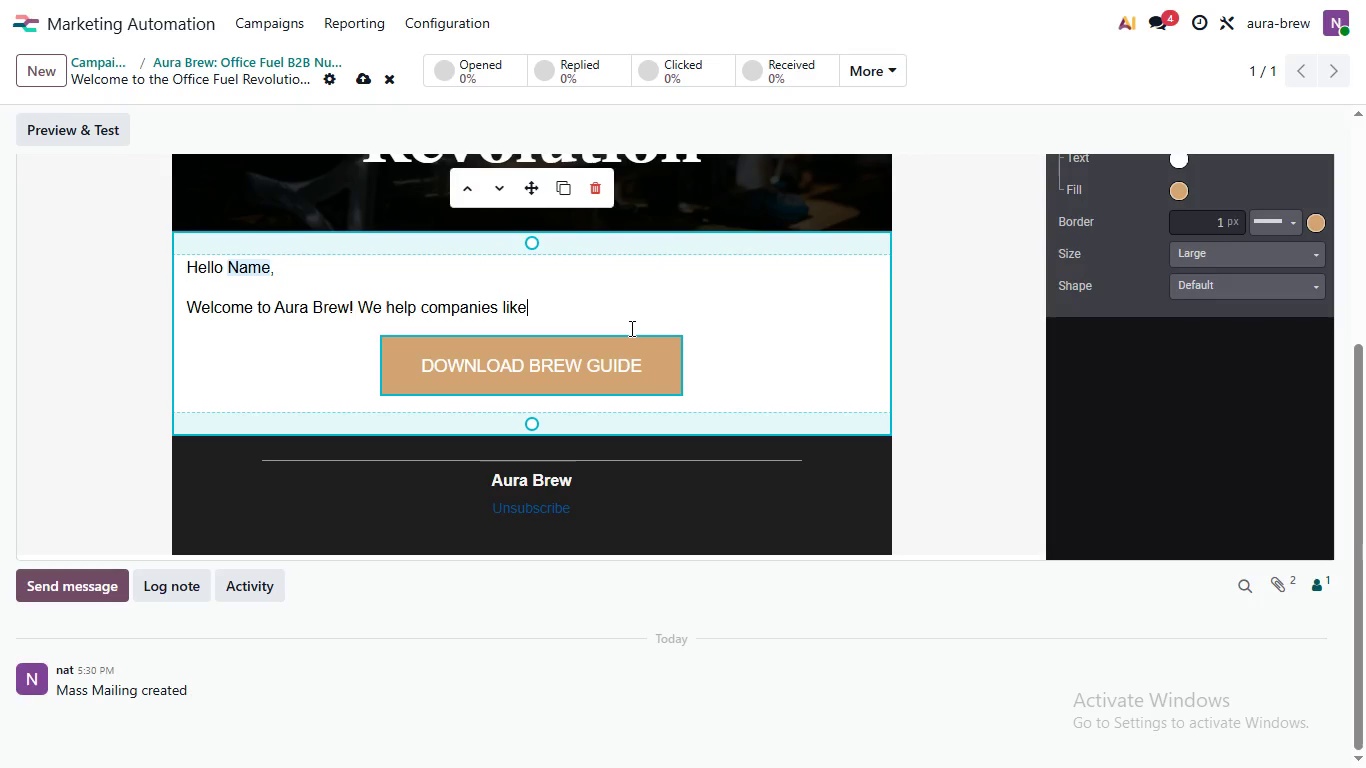 
left_click([527, 304])
 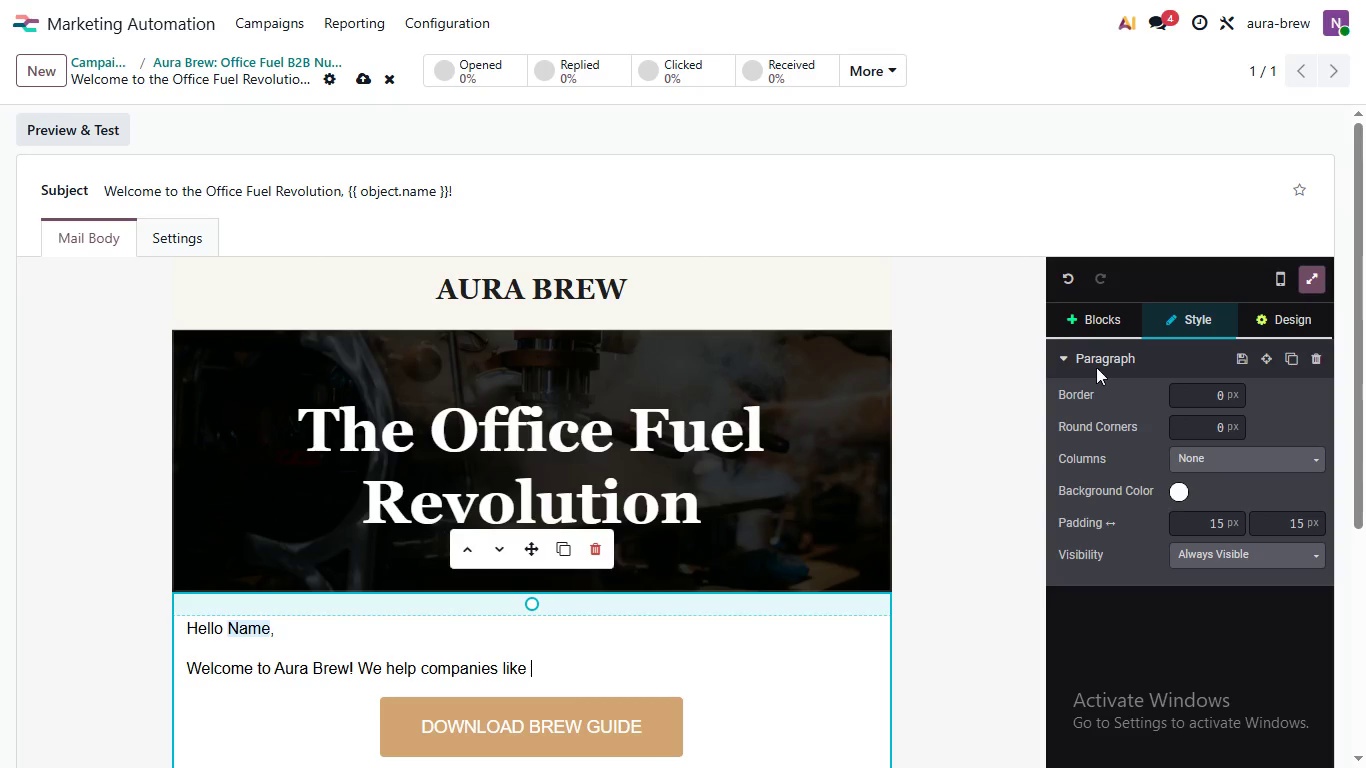 
left_click([601, 307])
 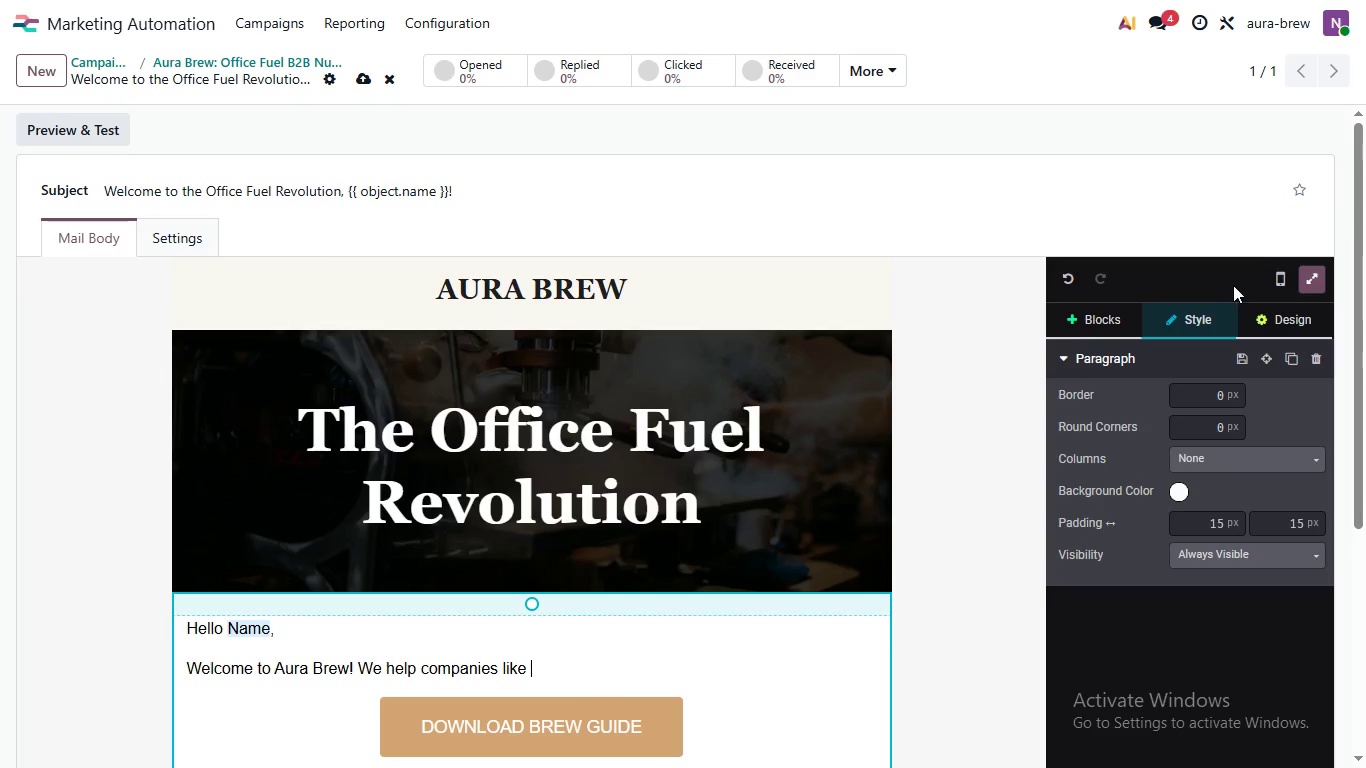 
scroll: coordinate [630, 328], scroll_direction: none, amount: 0.0
 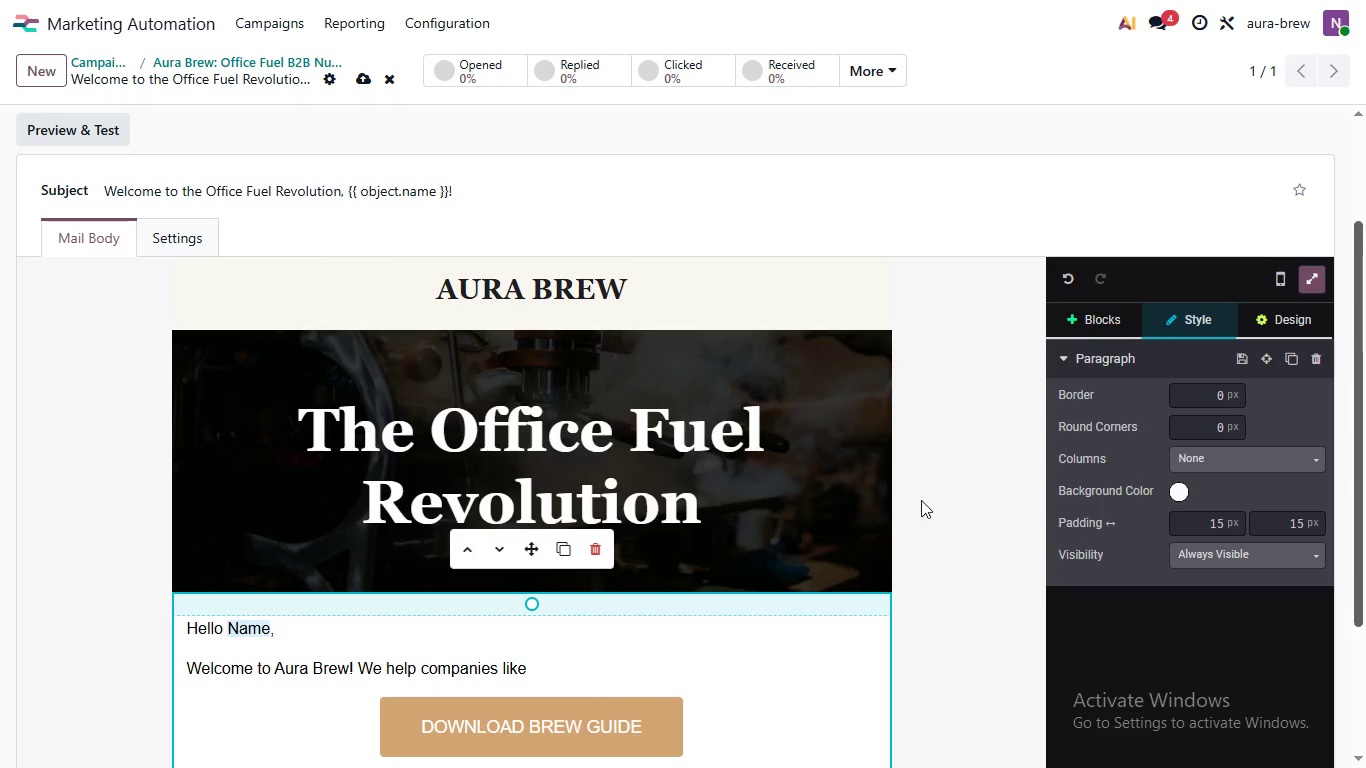 
left_click_drag(start_coordinate=[1357, 210], to_coordinate=[1354, 308])
 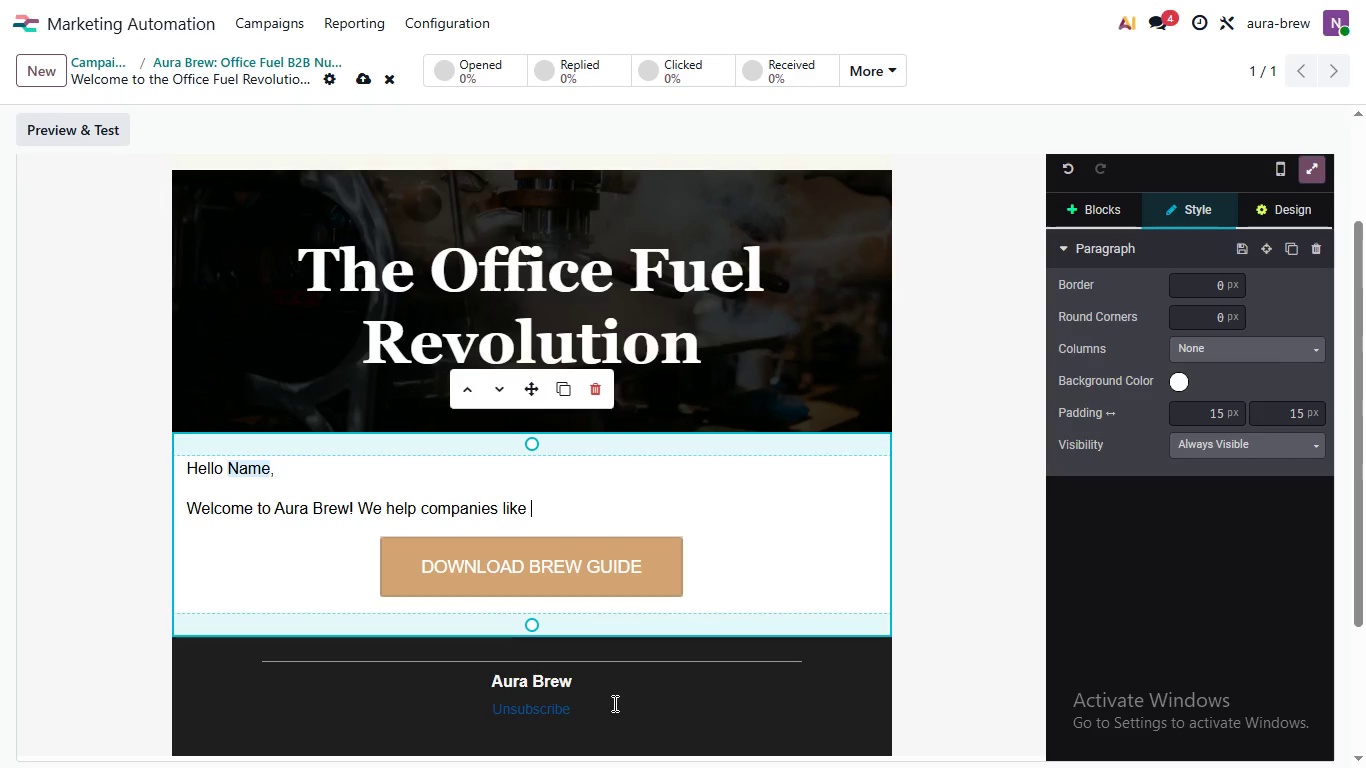 
wait(15.17)
 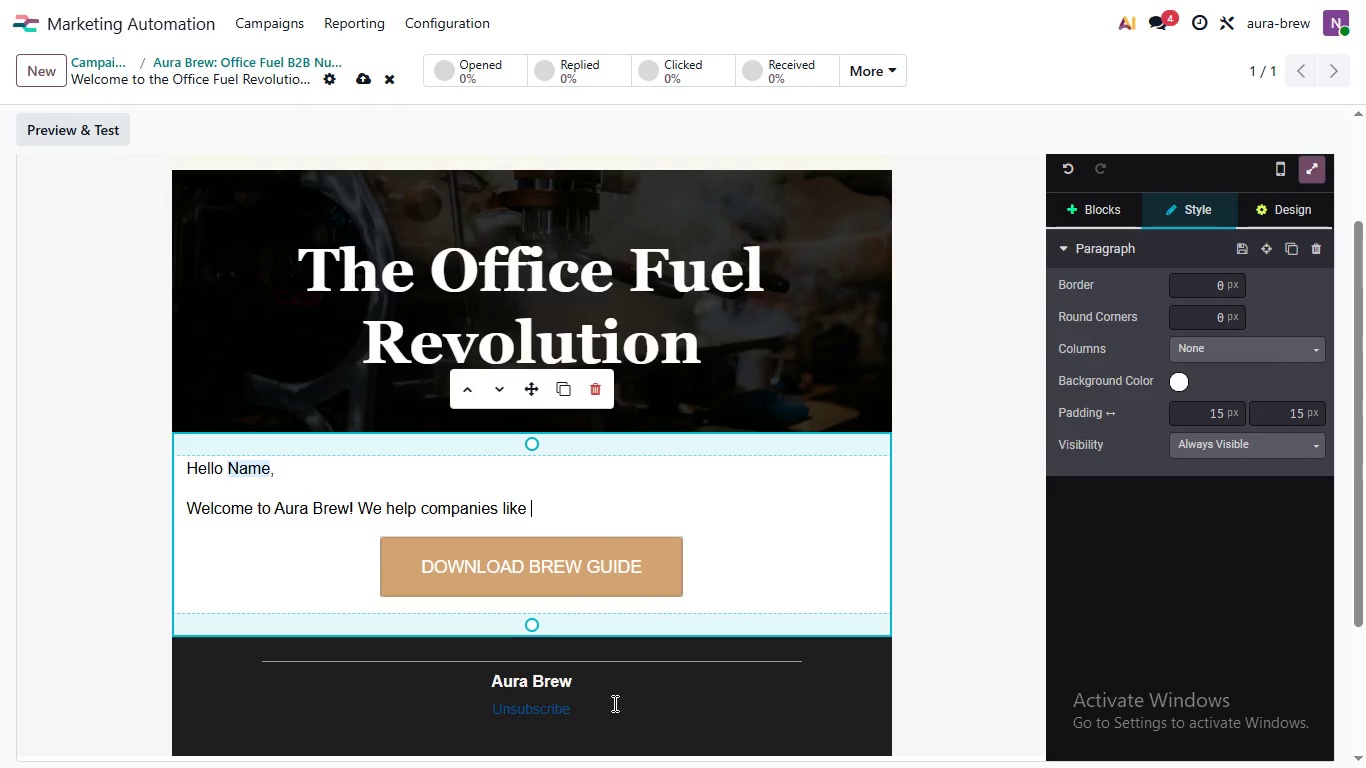 
key(Slash)
 